 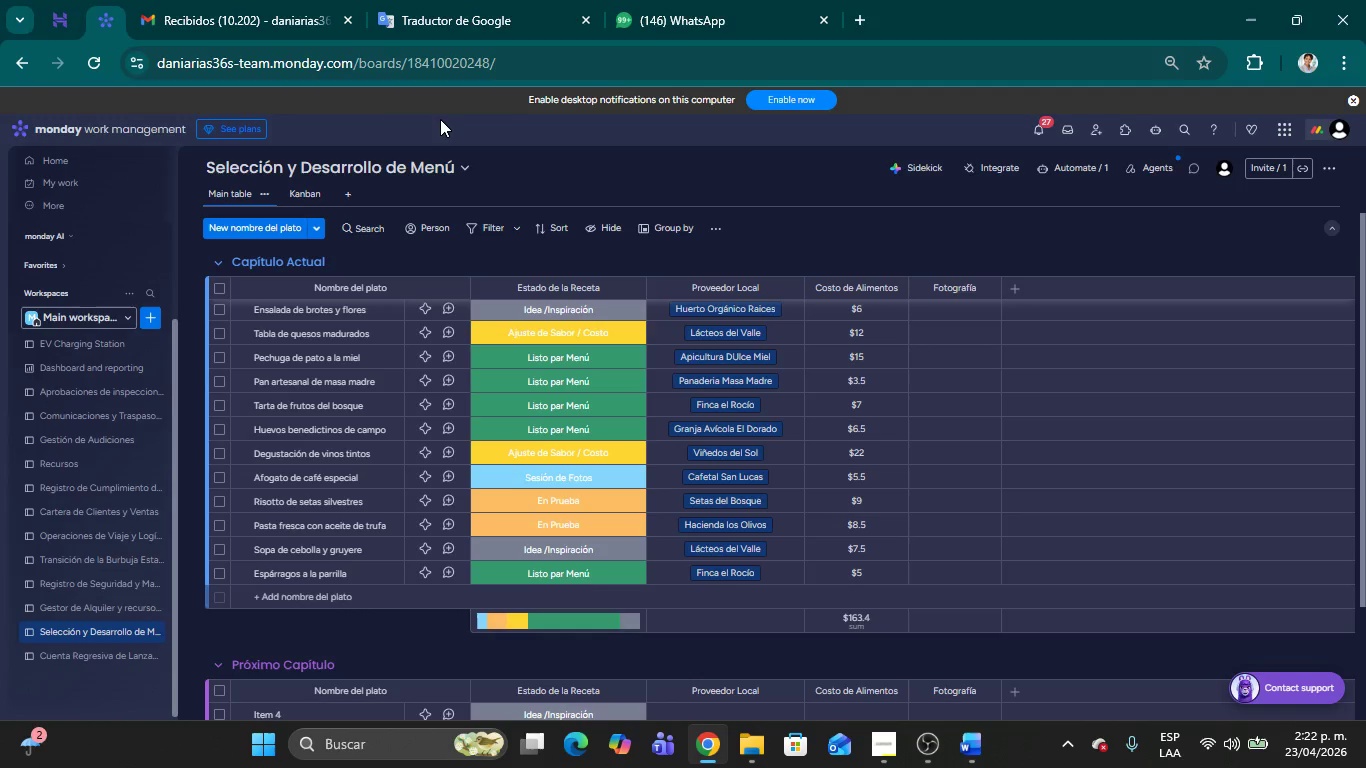 
key(Meta+Shift+S)
 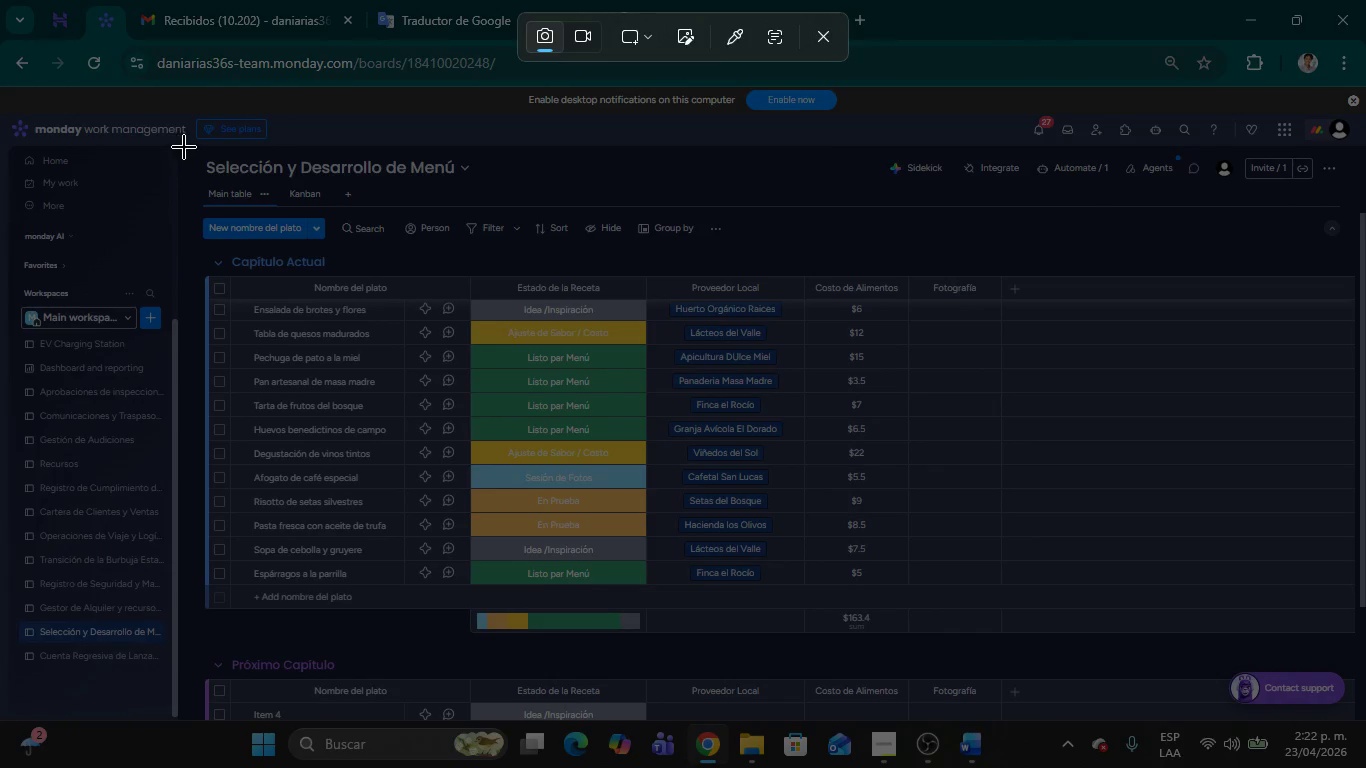 
left_click_drag(start_coordinate=[180, 146], to_coordinate=[1025, 658])
 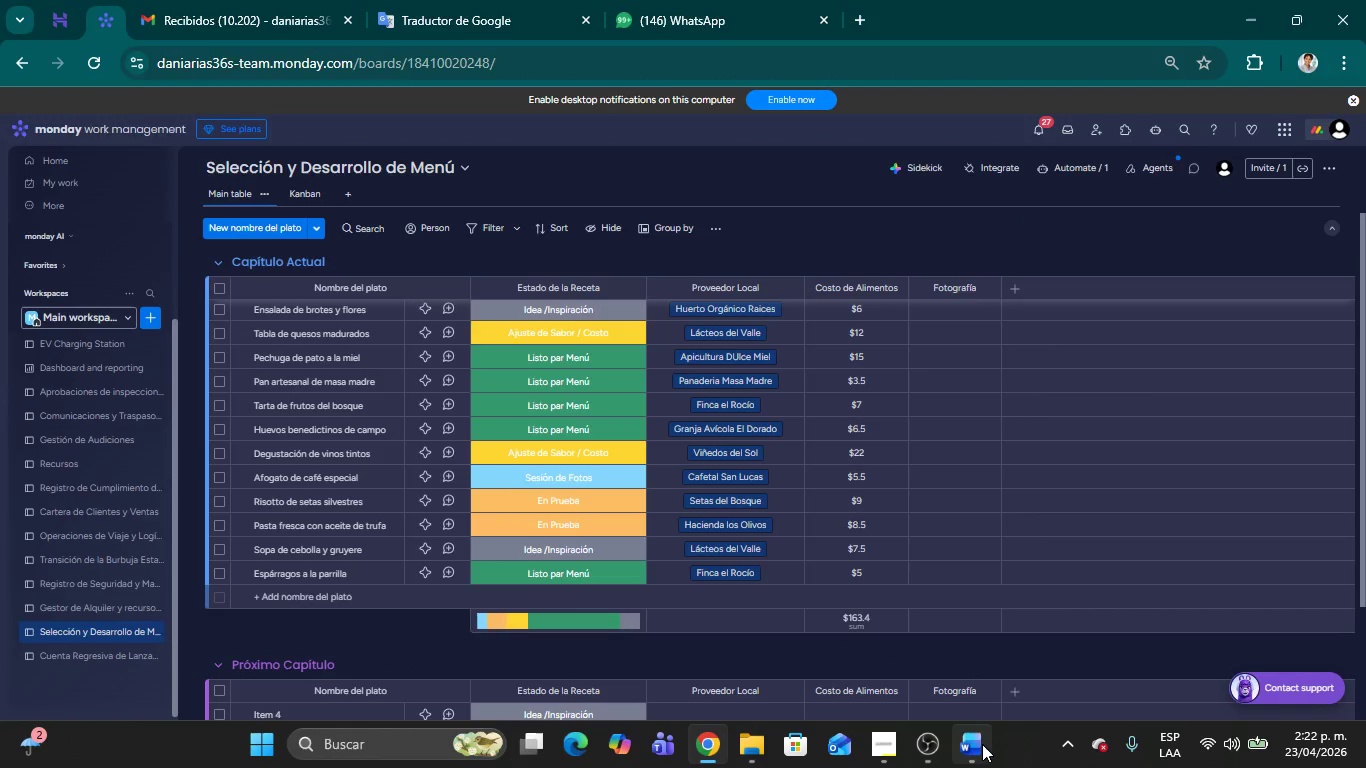 
left_click([978, 744])
 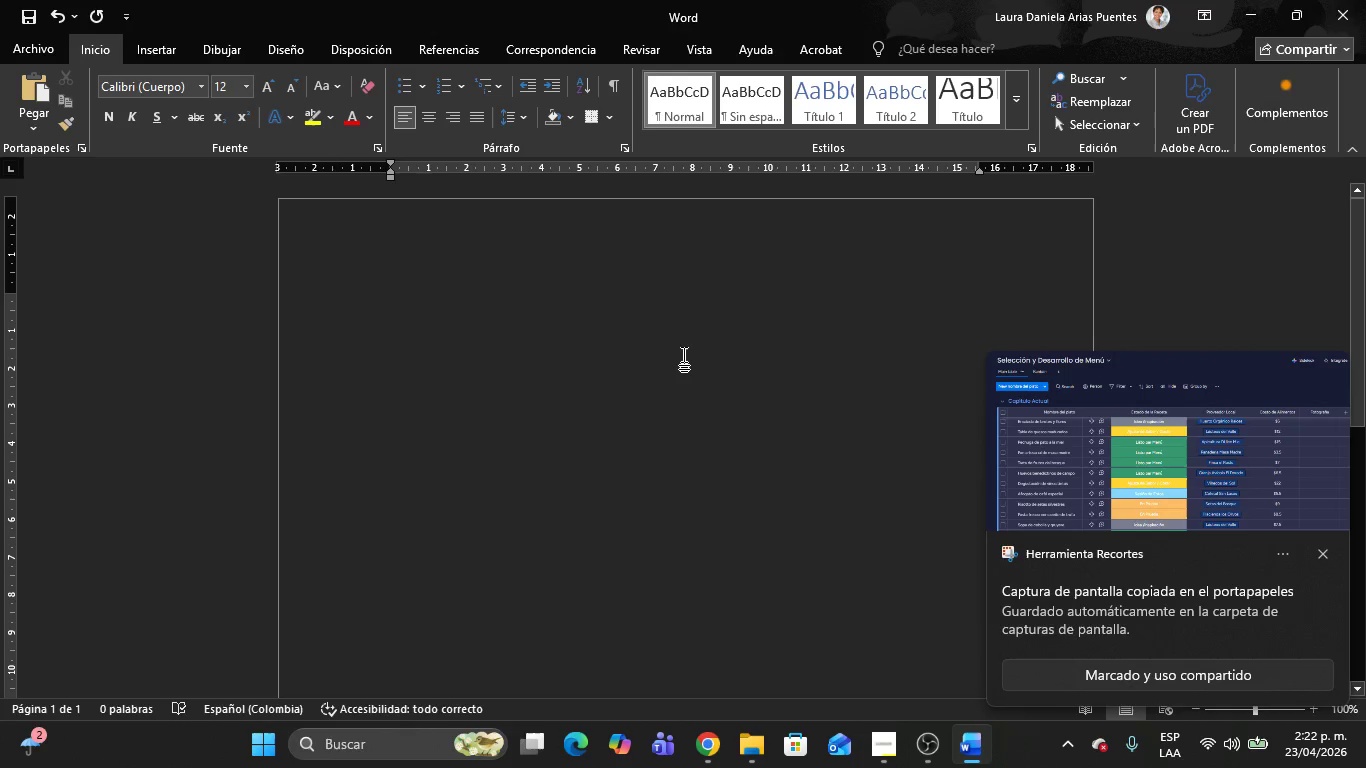 
key(Control+F)
 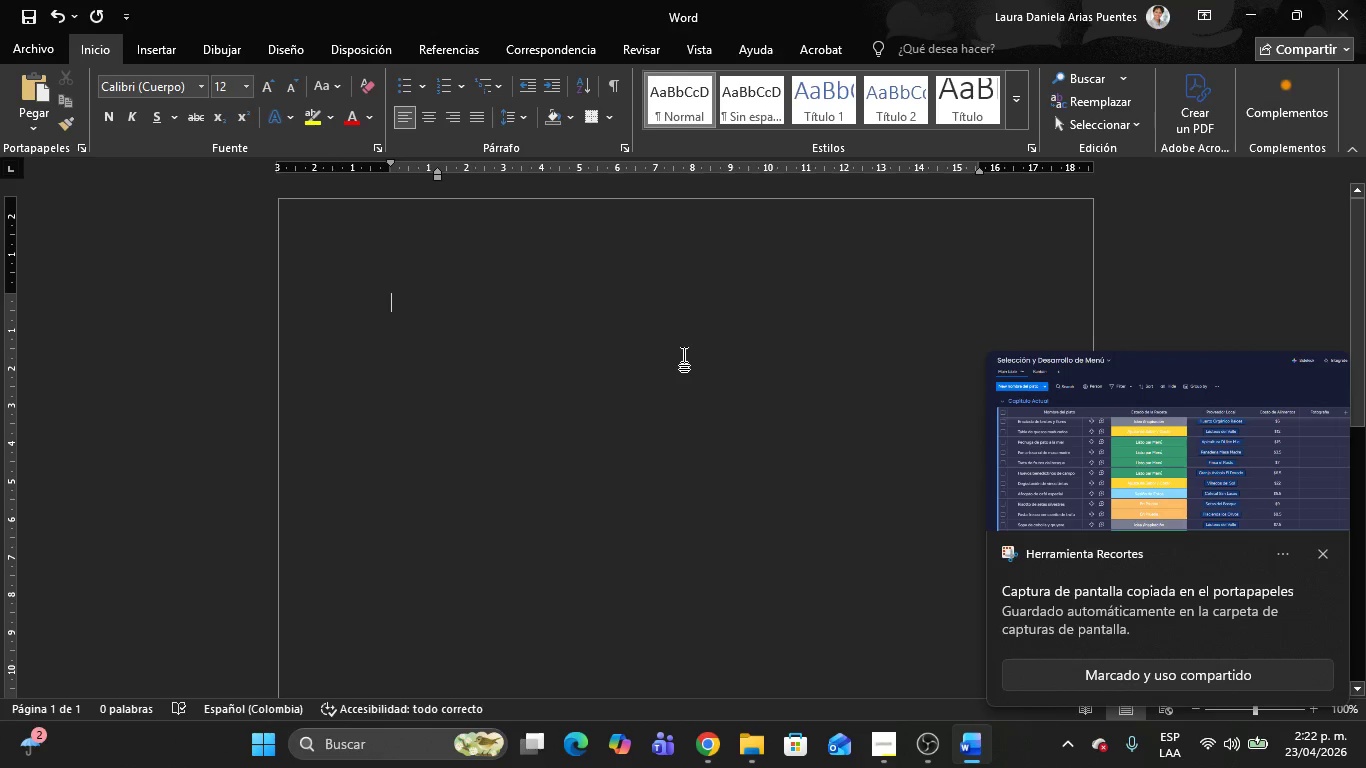 
key(Control+V)
 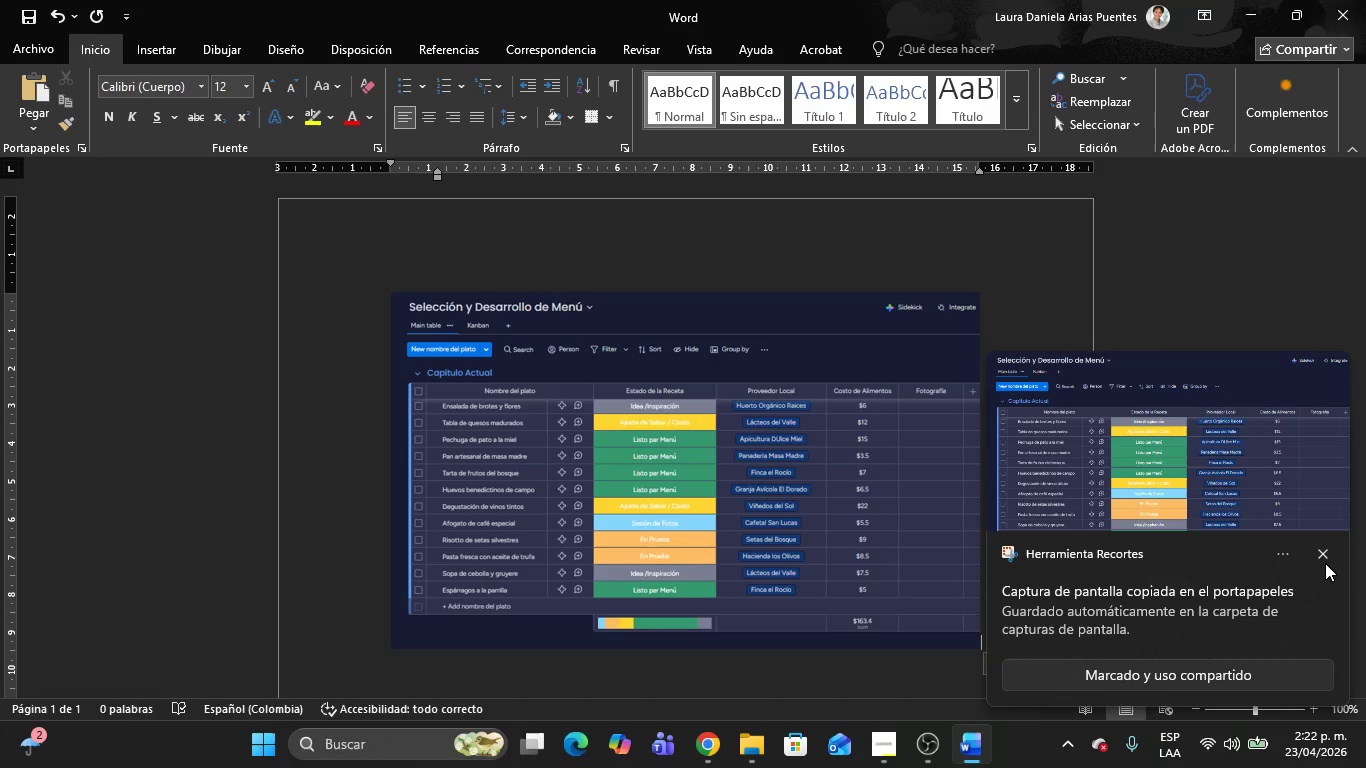 
left_click([1323, 555])
 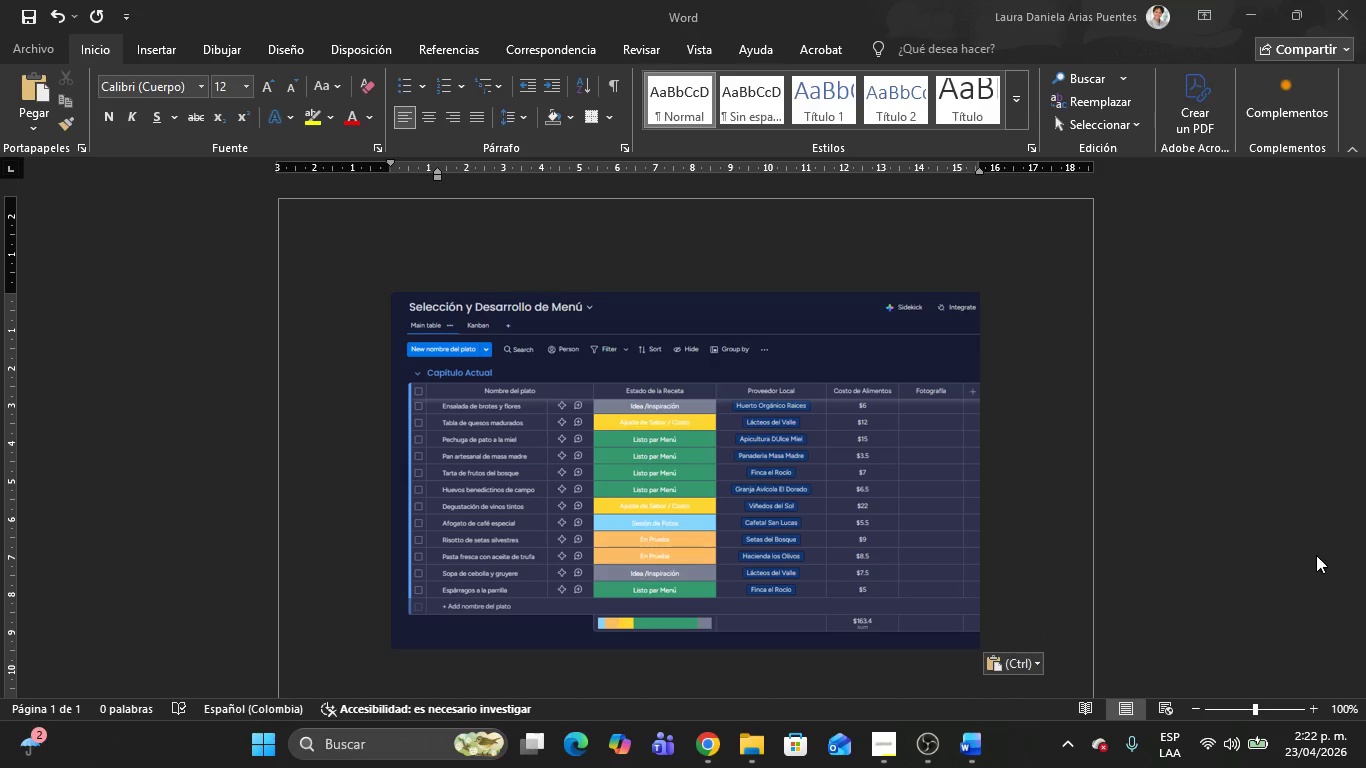 
key(Alt+Tab)
 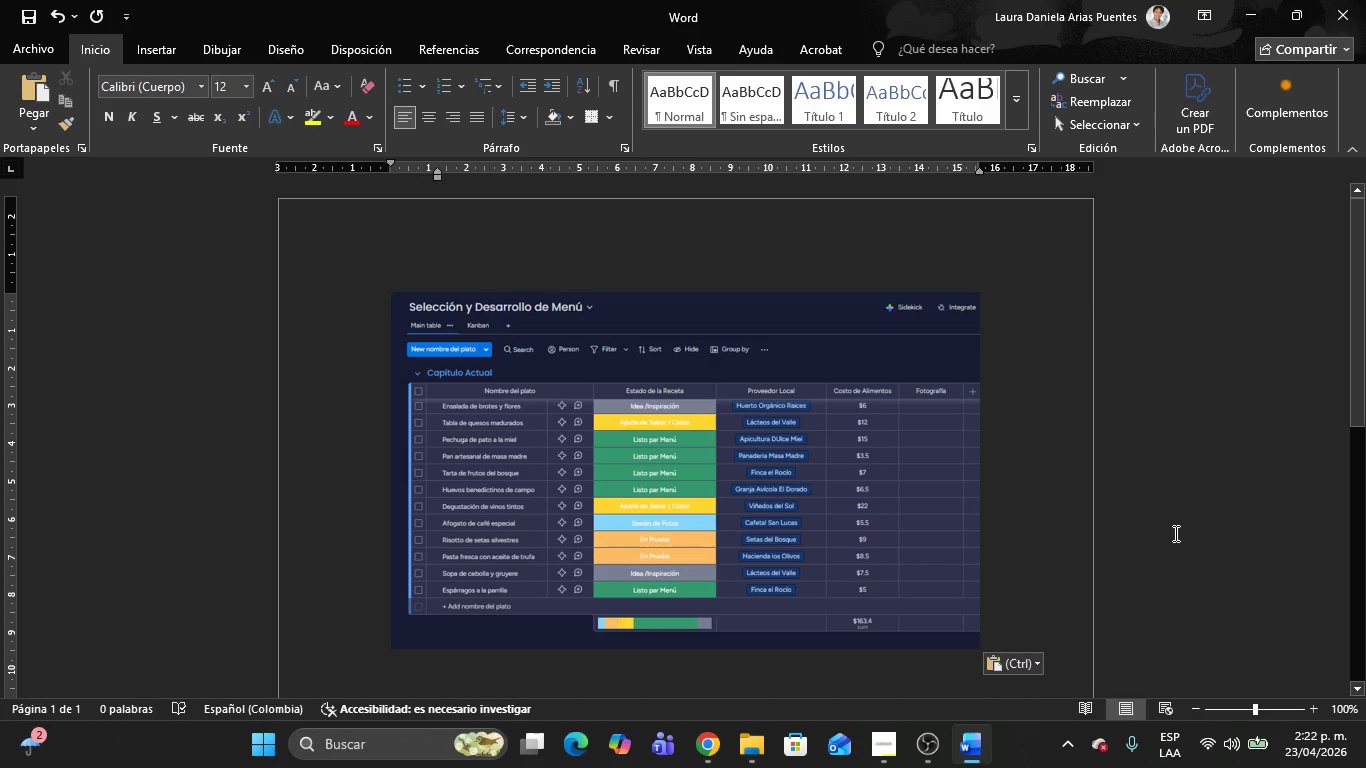 
key(Alt+Tab)
 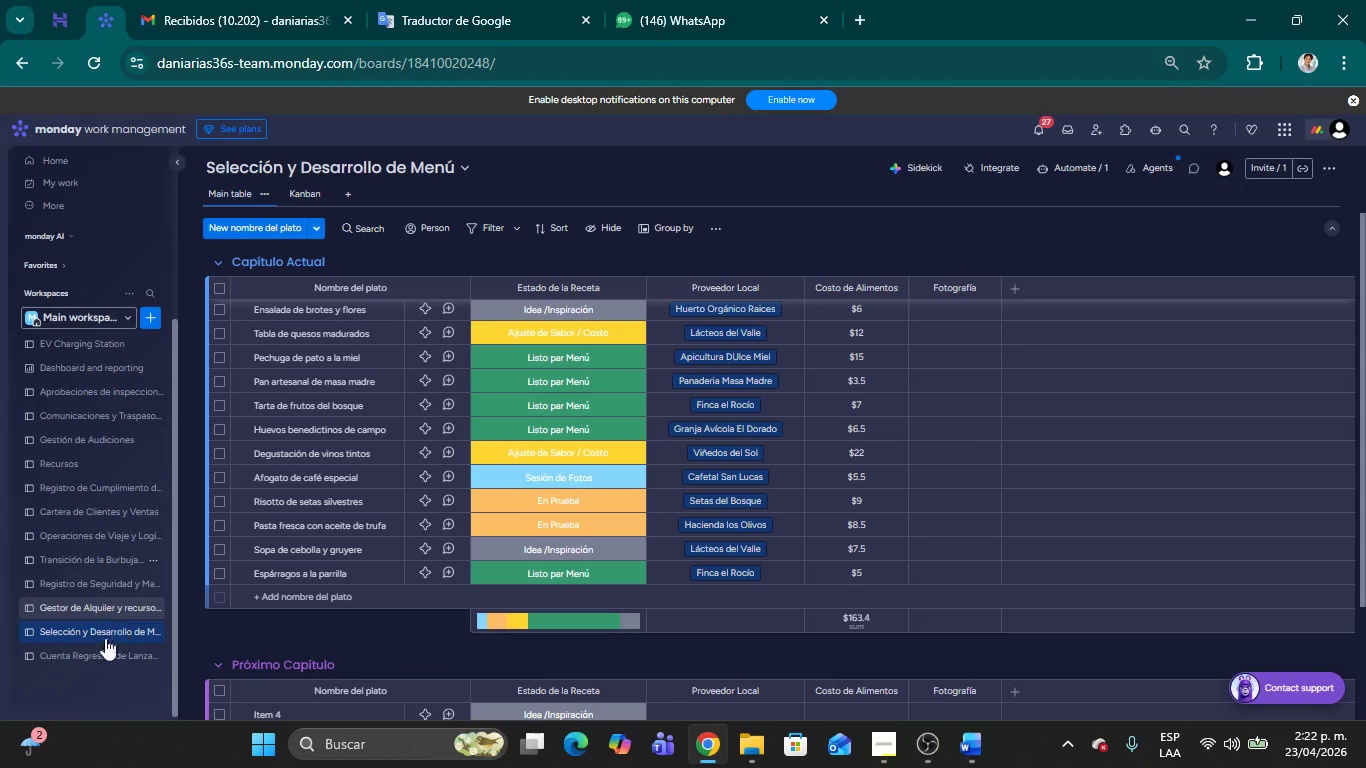 
left_click([91, 647])
 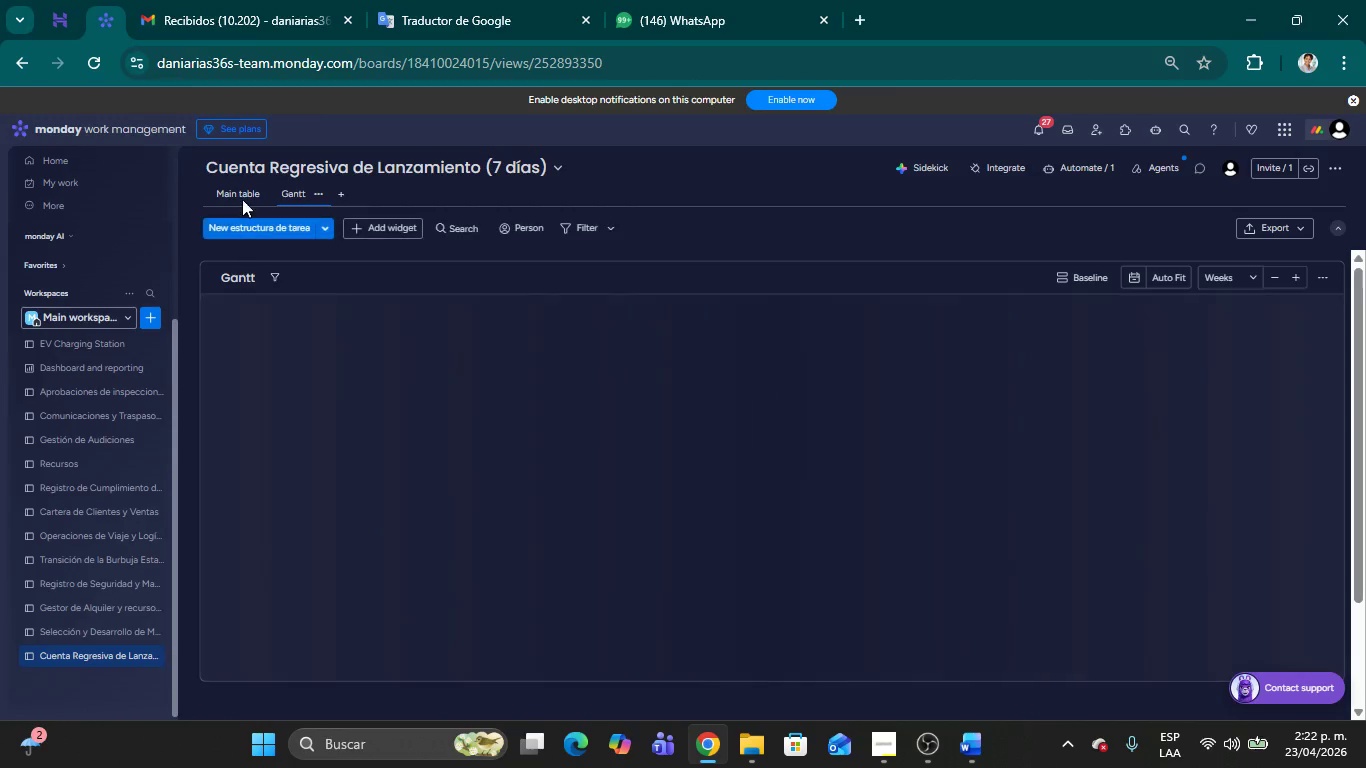 
left_click([243, 195])
 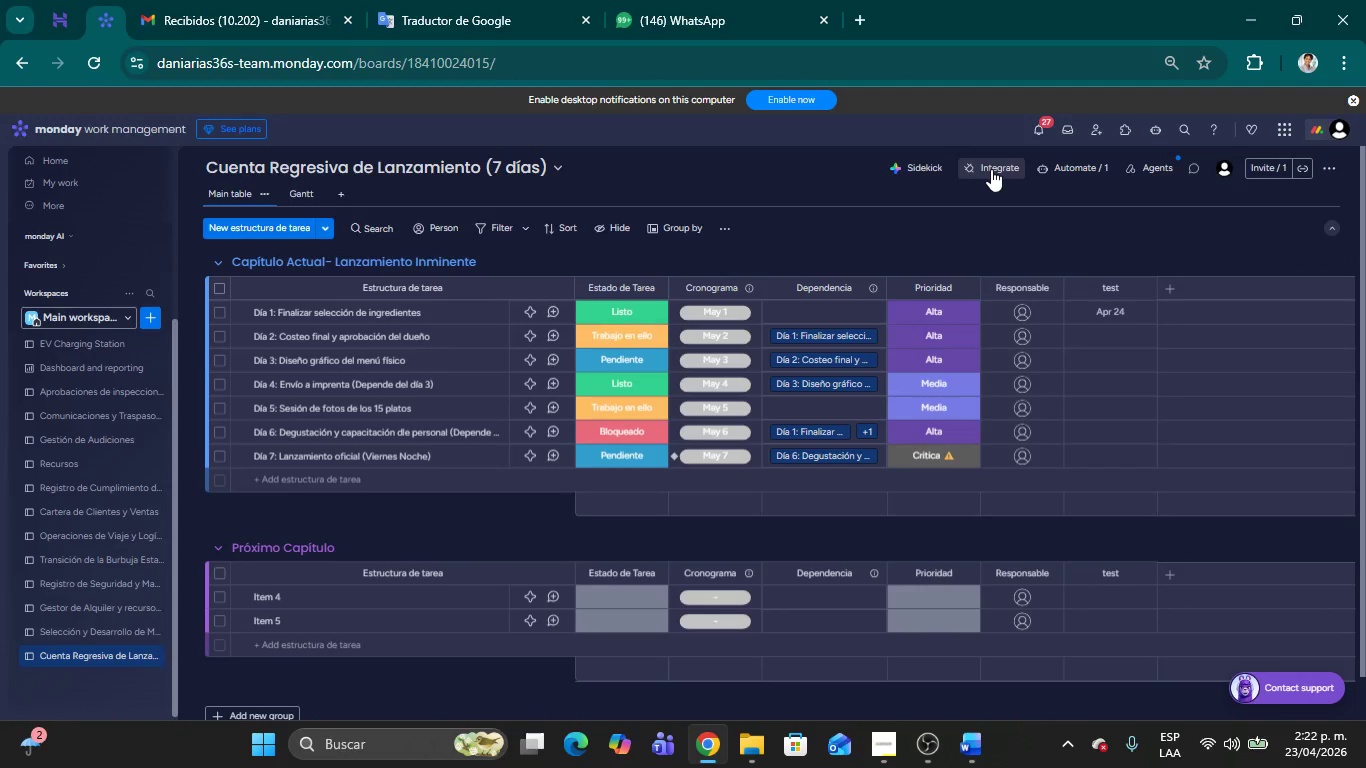 
key(Meta+Shift+S)
 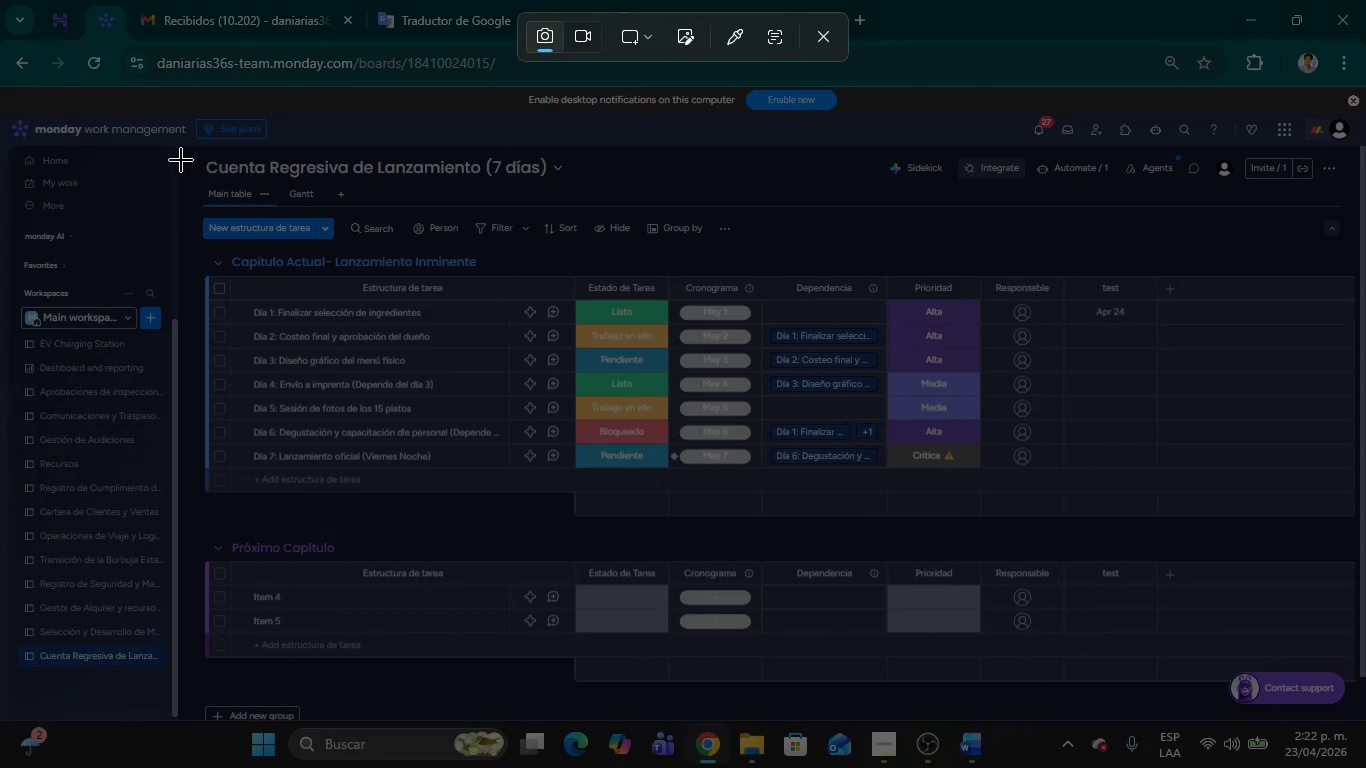 
left_click_drag(start_coordinate=[179, 142], to_coordinate=[1063, 535])
 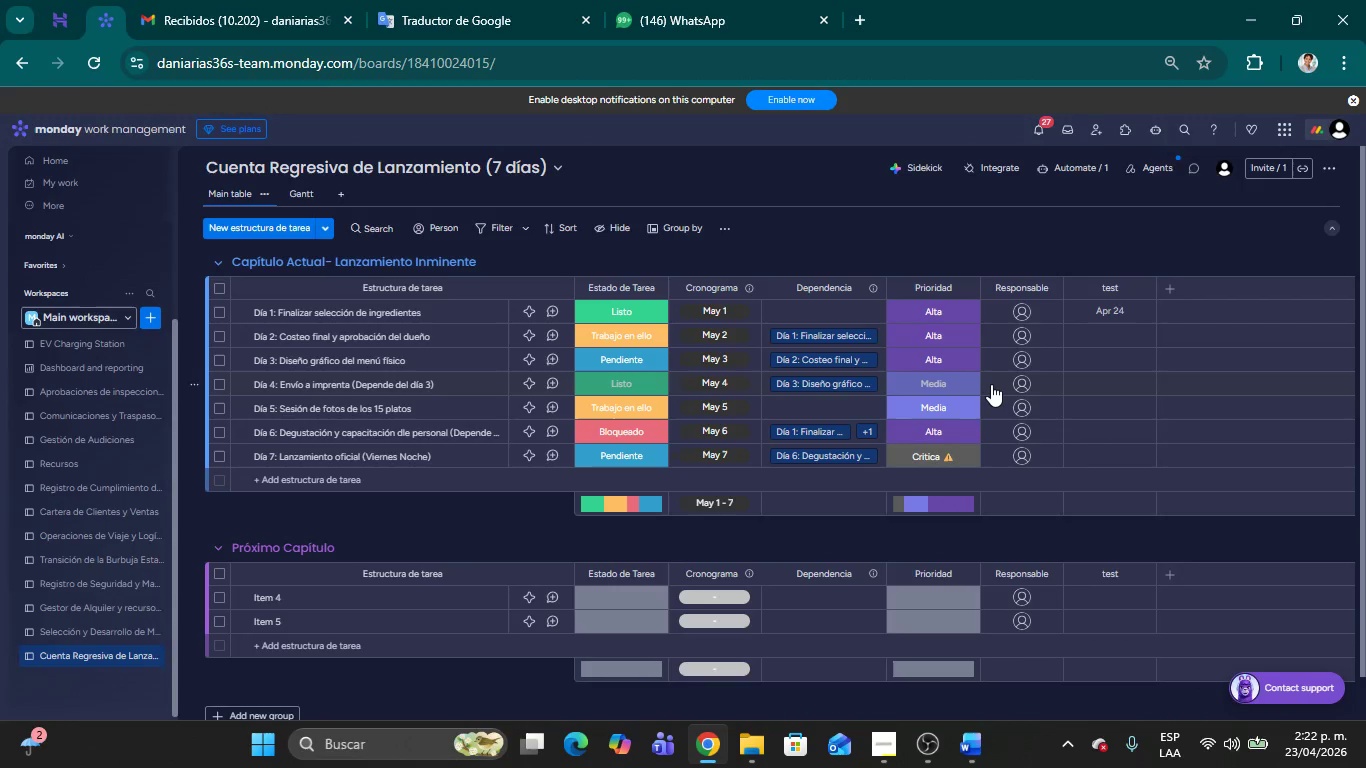 
key(Alt+AltLeft)
 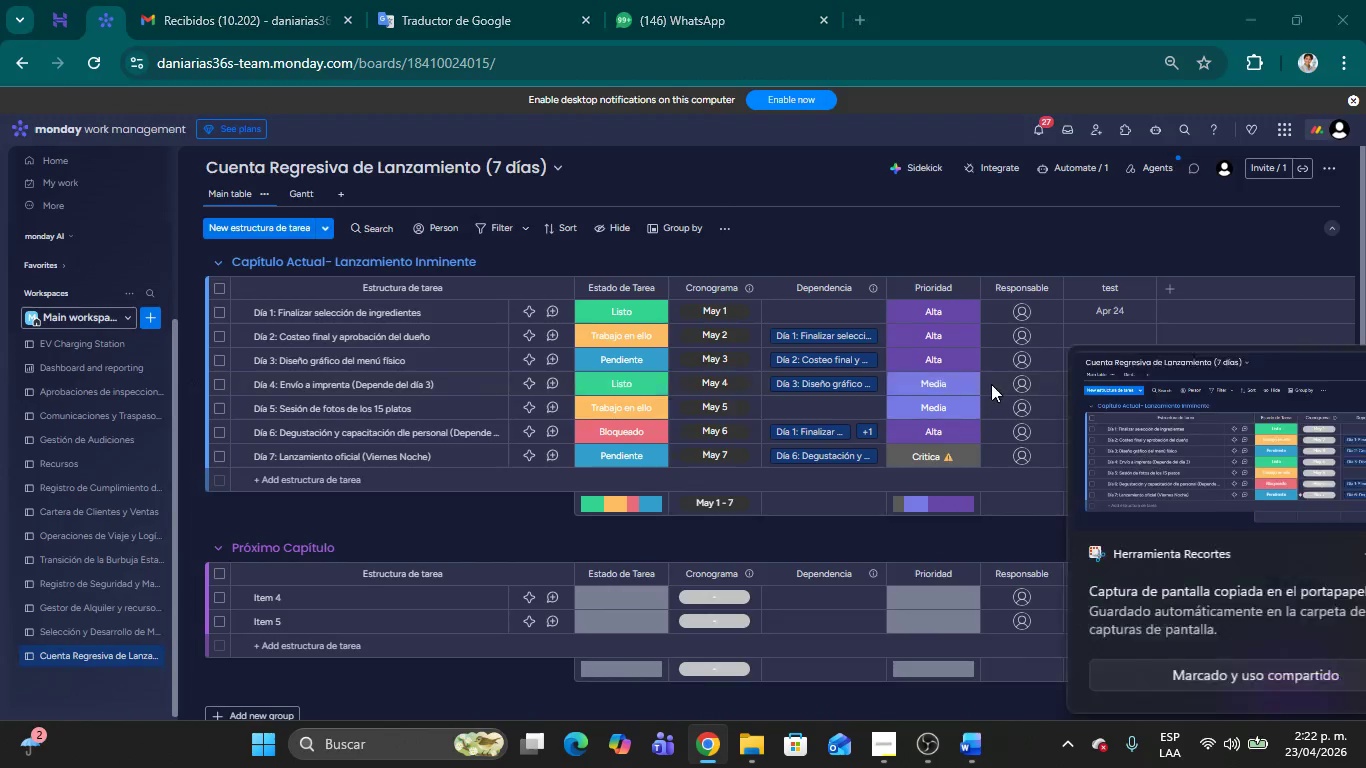 
key(Alt+Tab)
 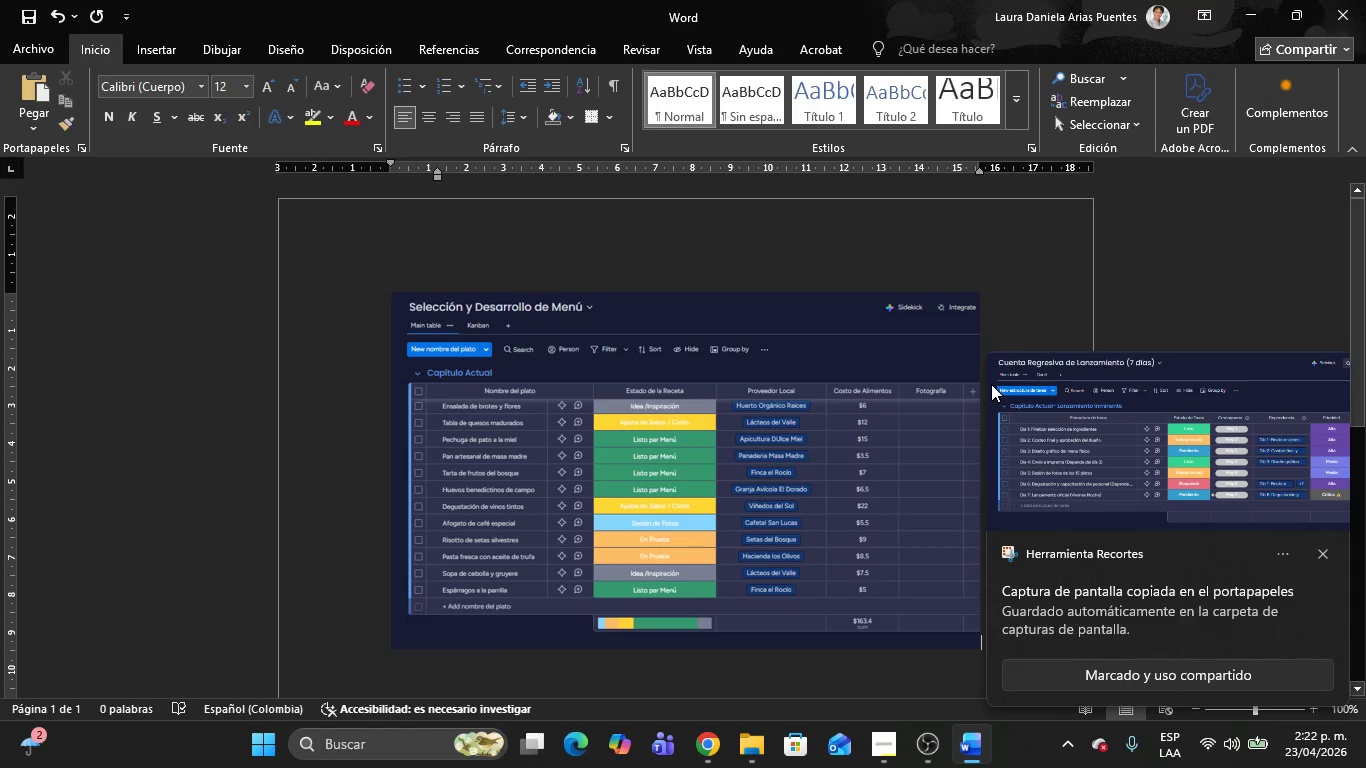 
key(Control+C)
 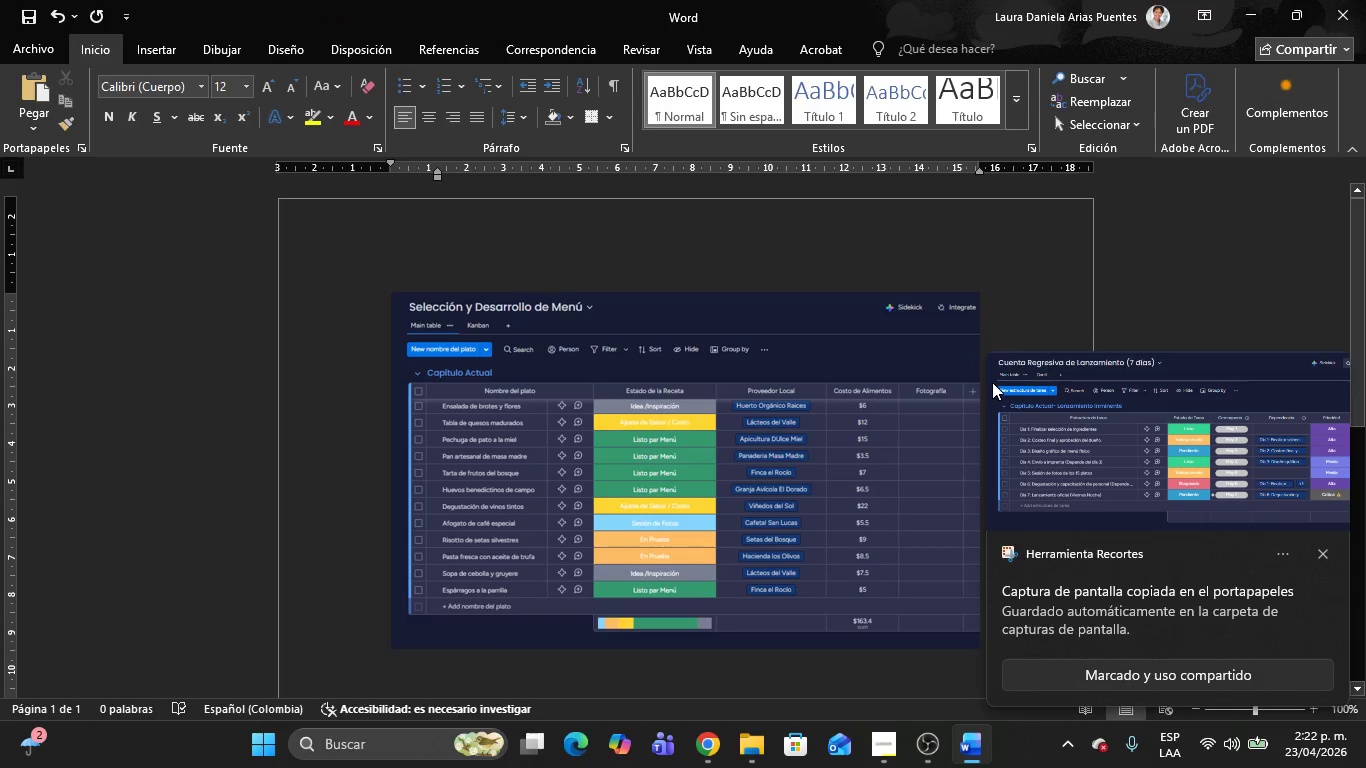 
key(Control+V)
 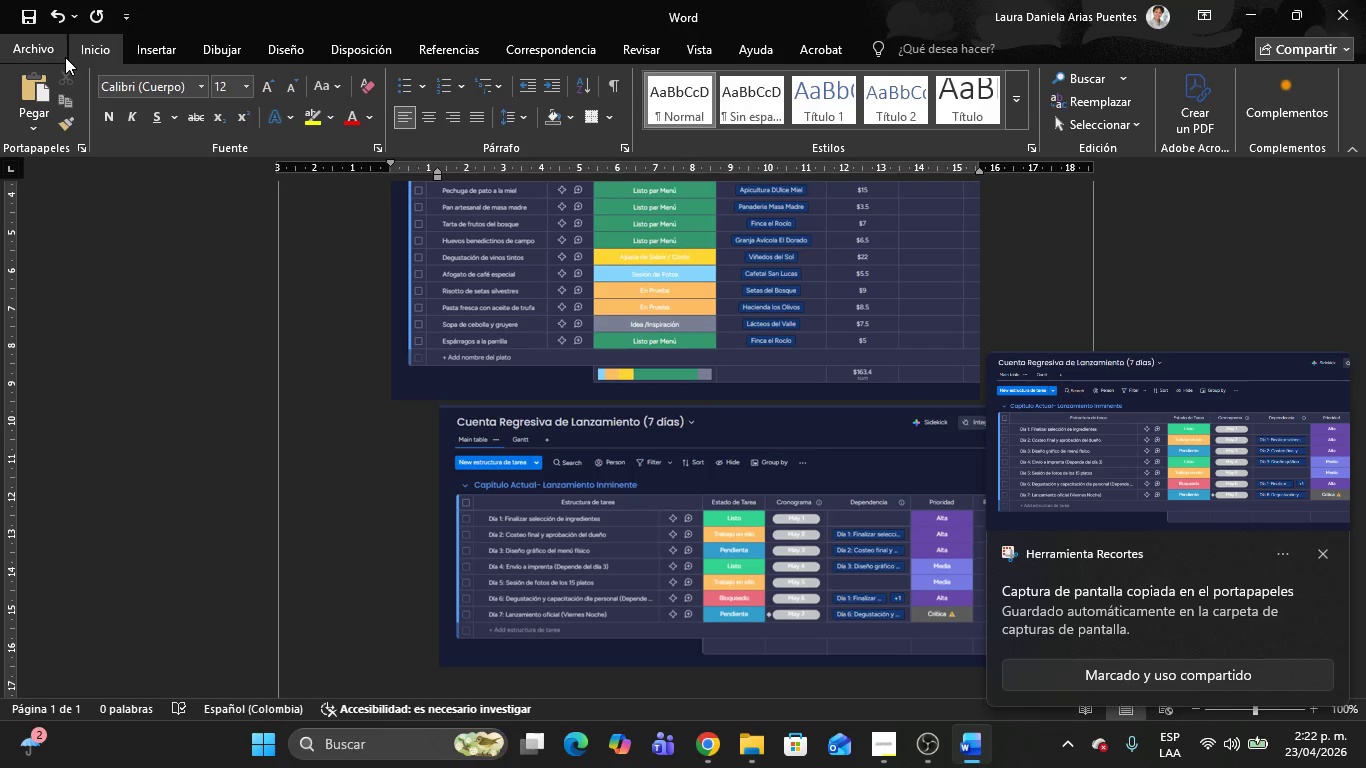 
key(Control+G)
 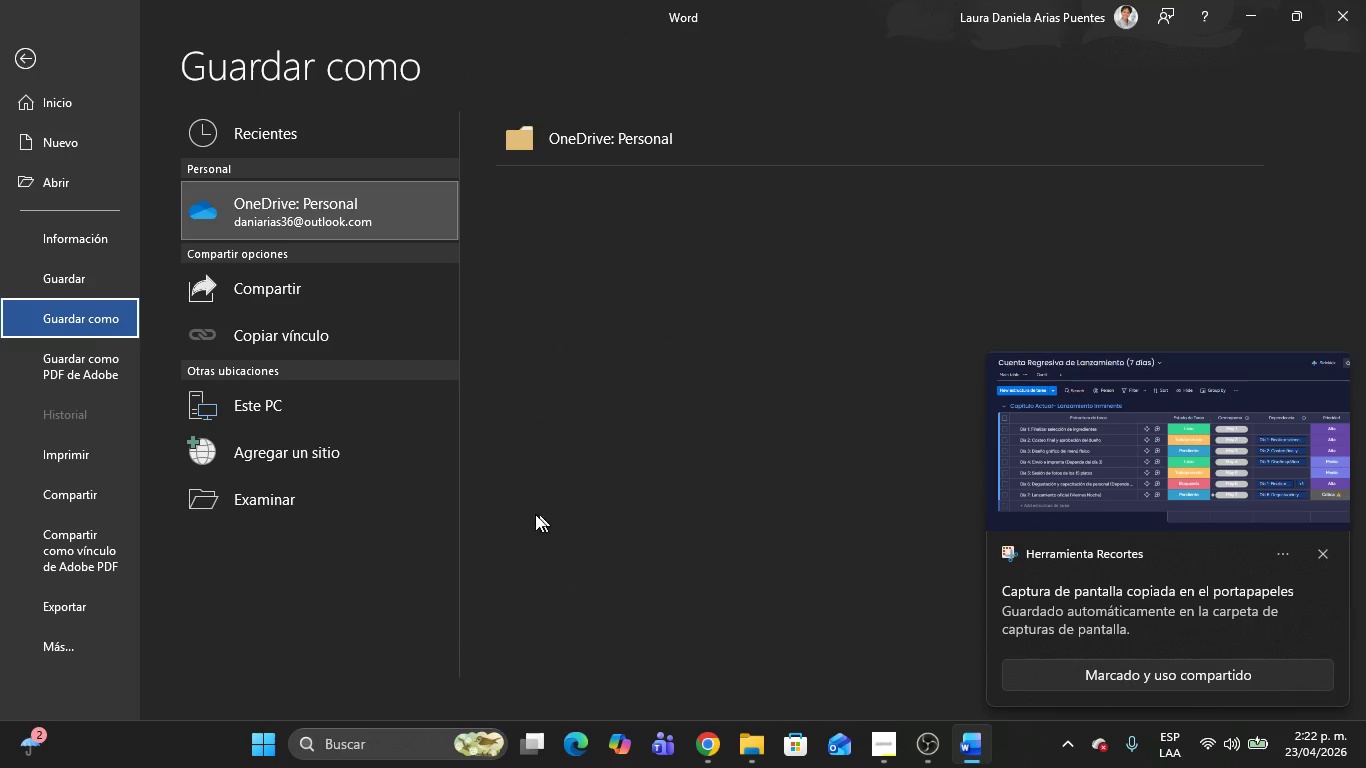 
left_click([271, 501])
 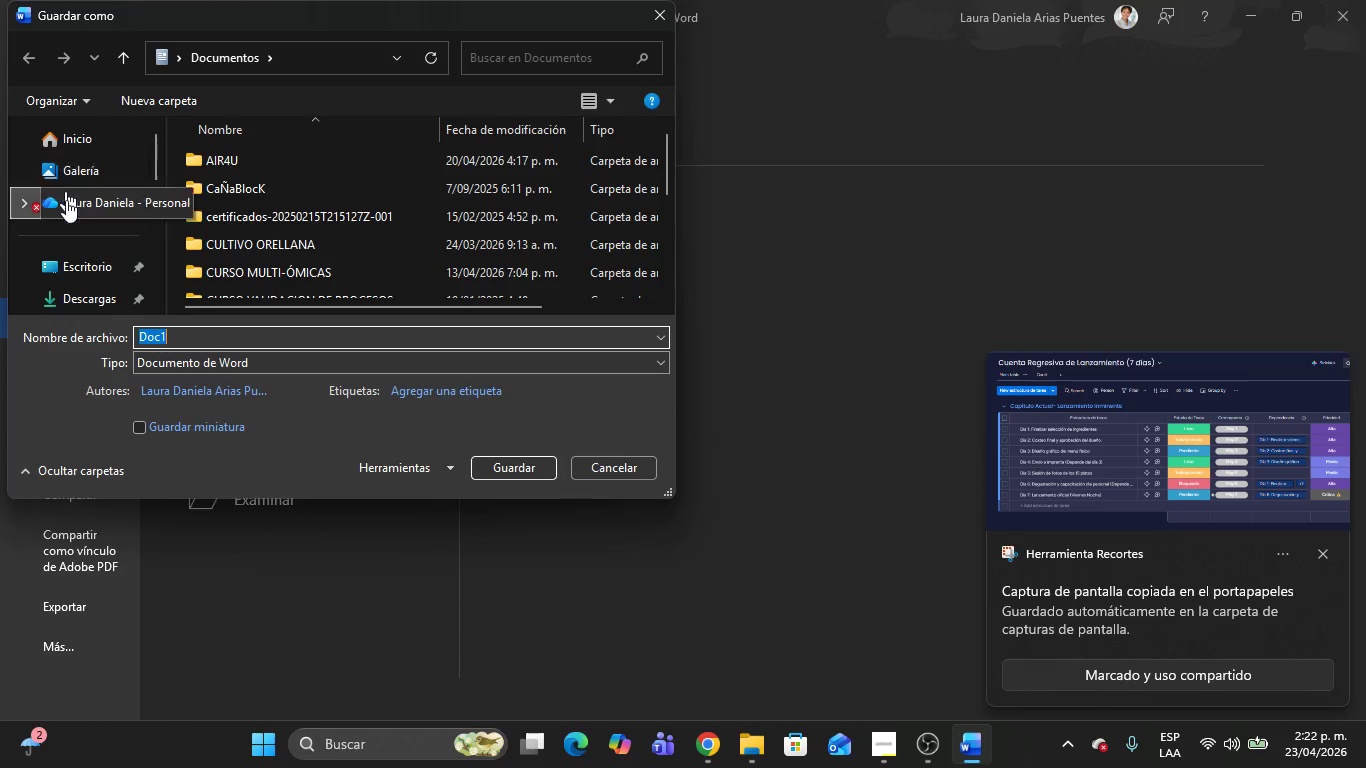 
left_click([75, 290])
 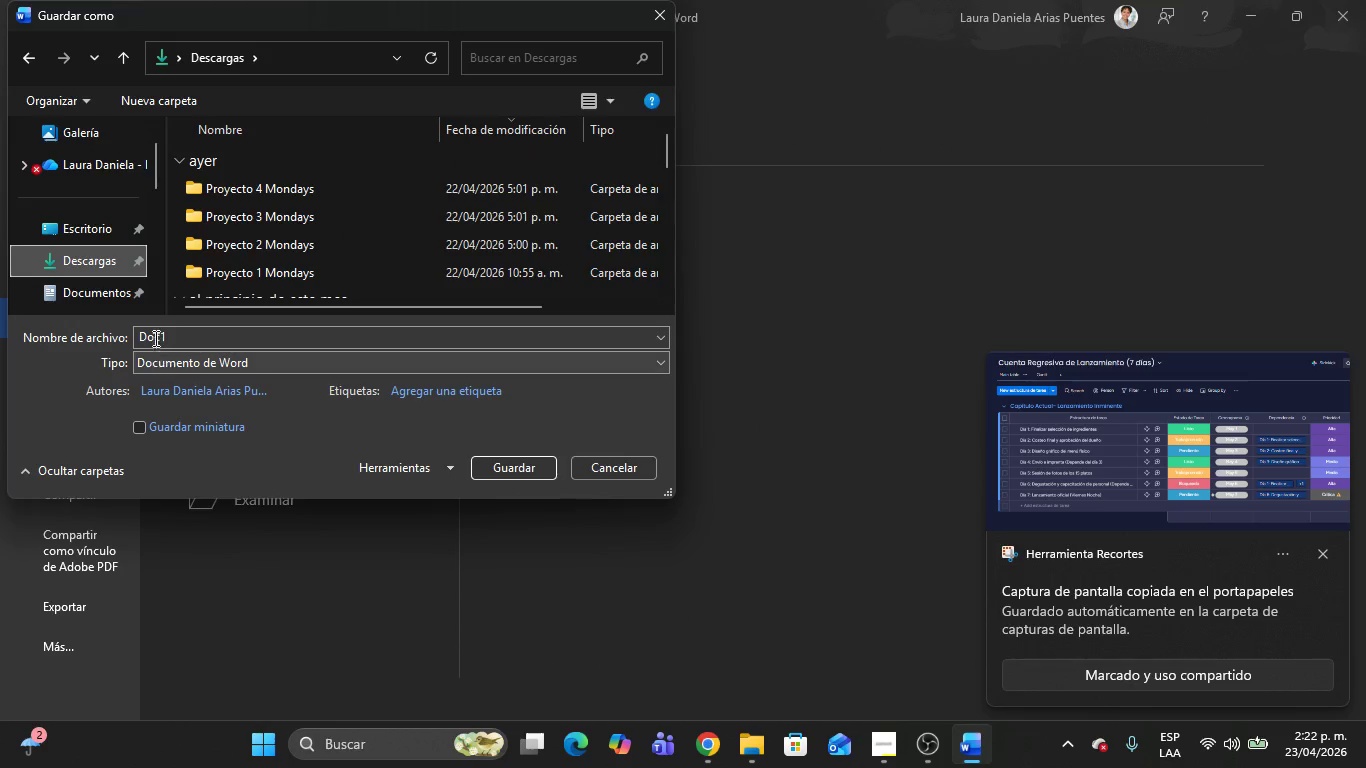 
left_click([155, 331])
 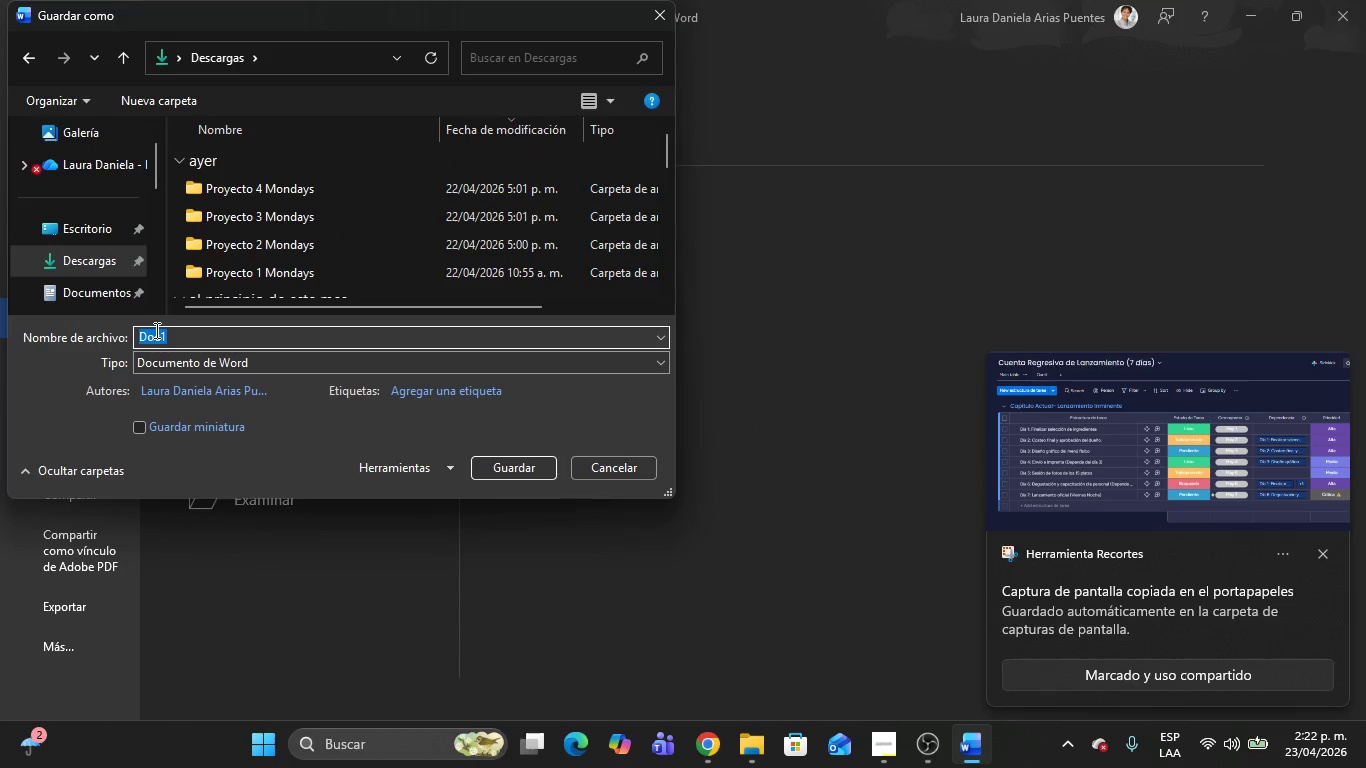 
type(Flujo de trabajo )
 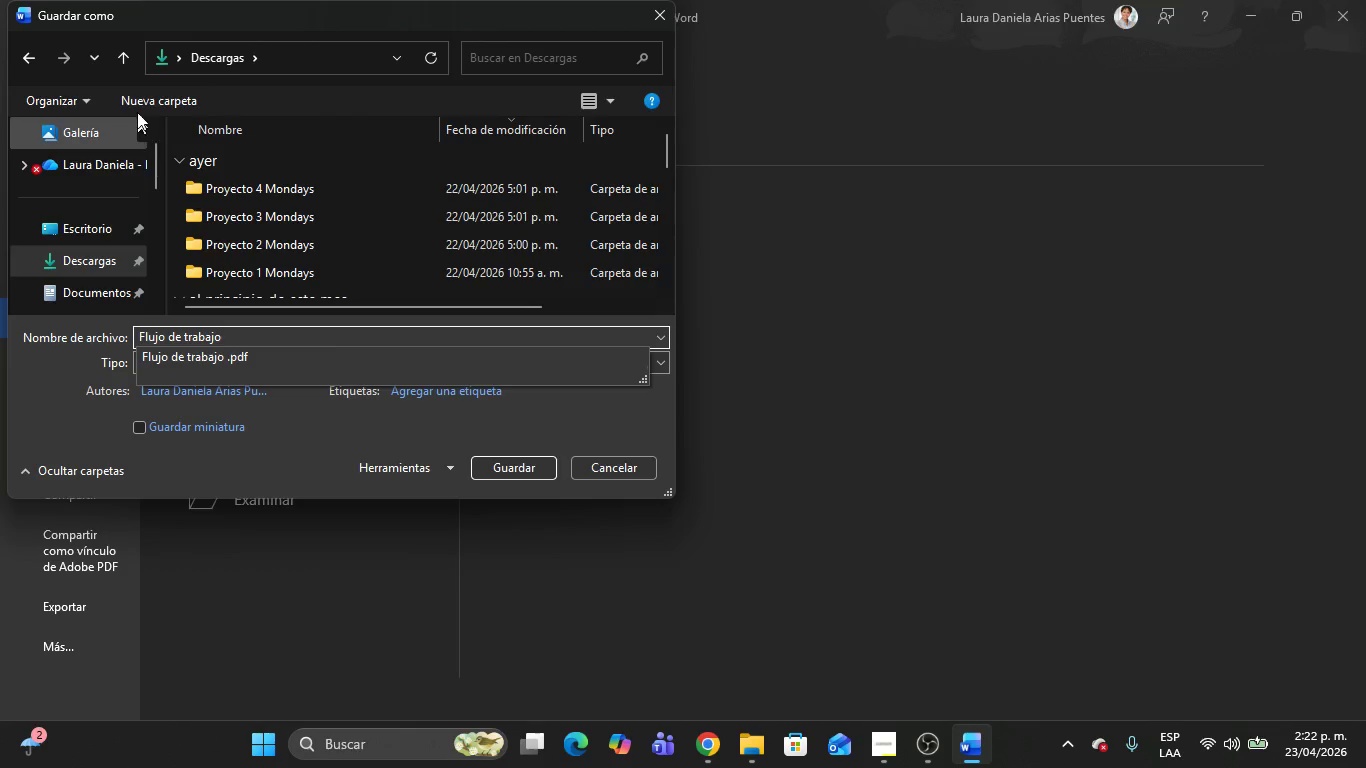 
left_click([137, 95])
 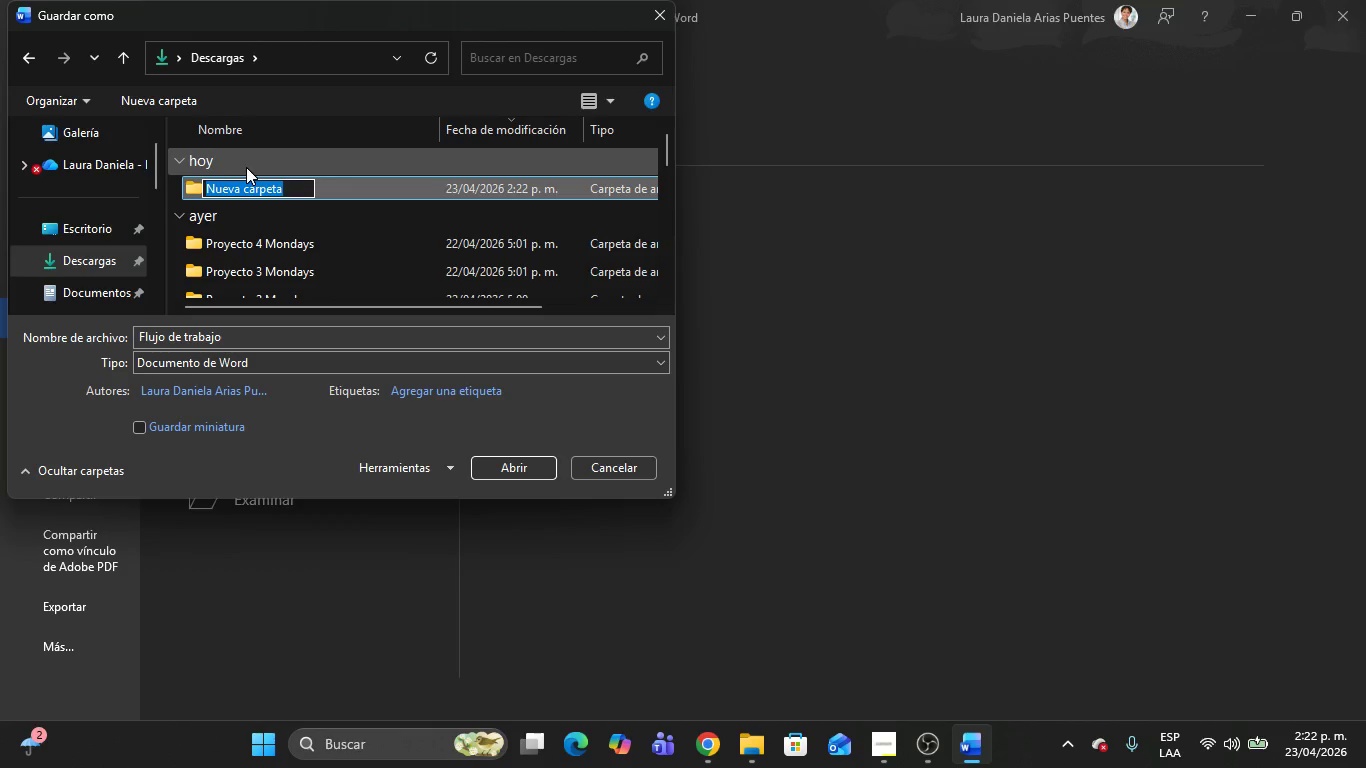 
type(Proyecto 5 Mondays)
 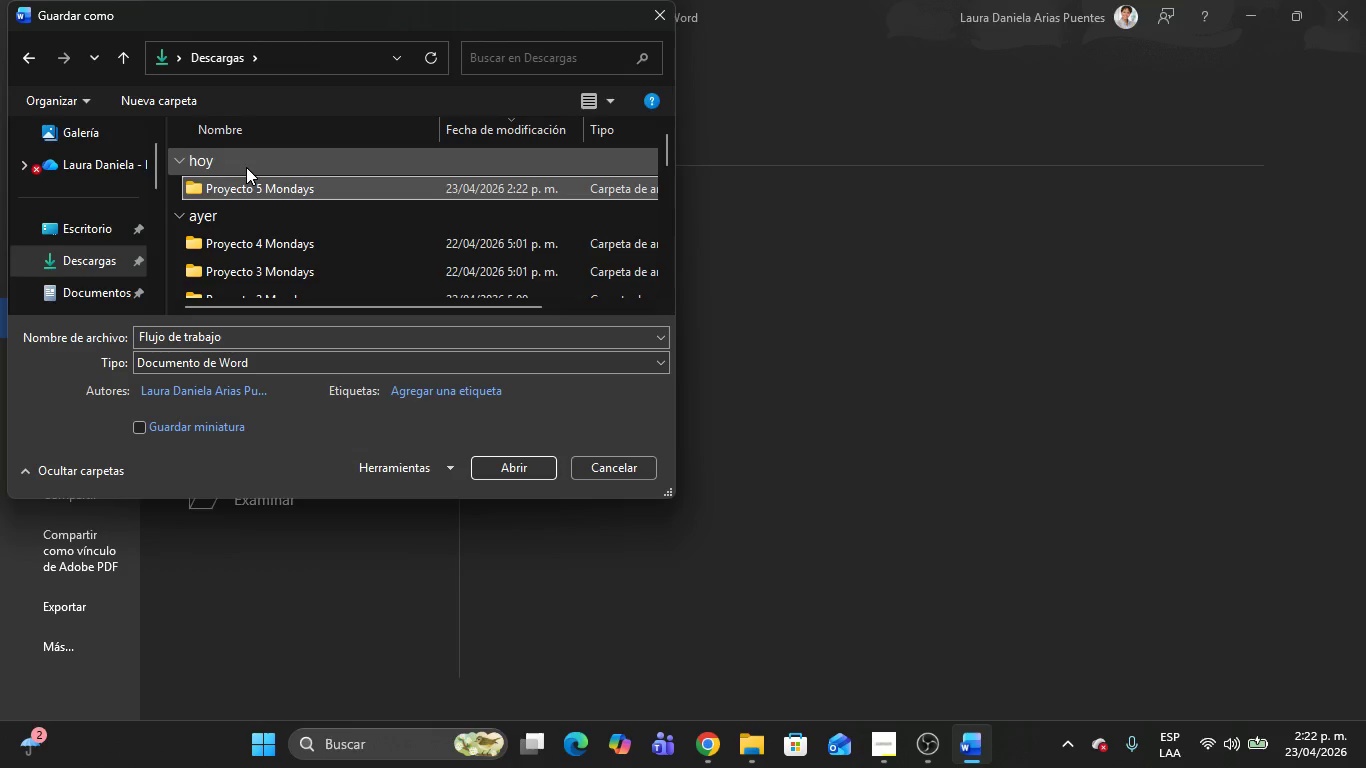 
 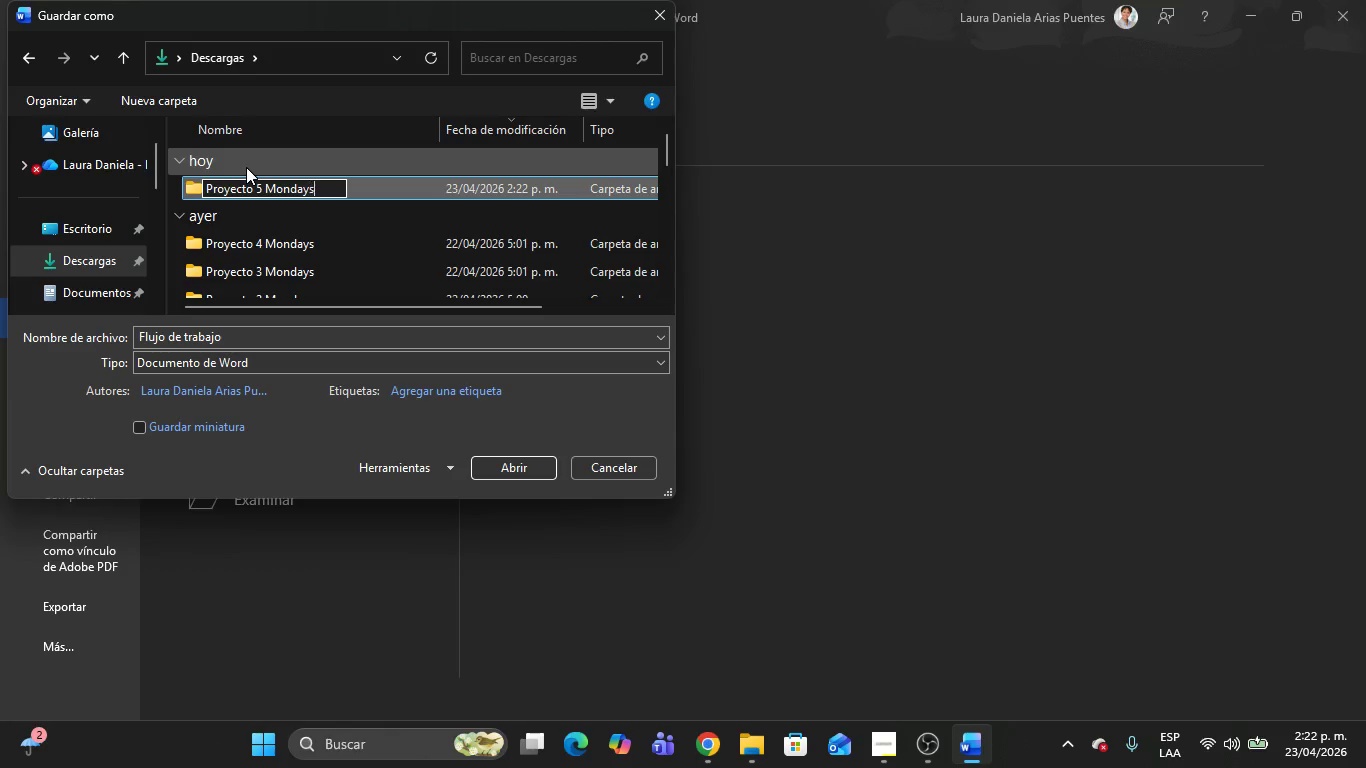 
key(Enter)
 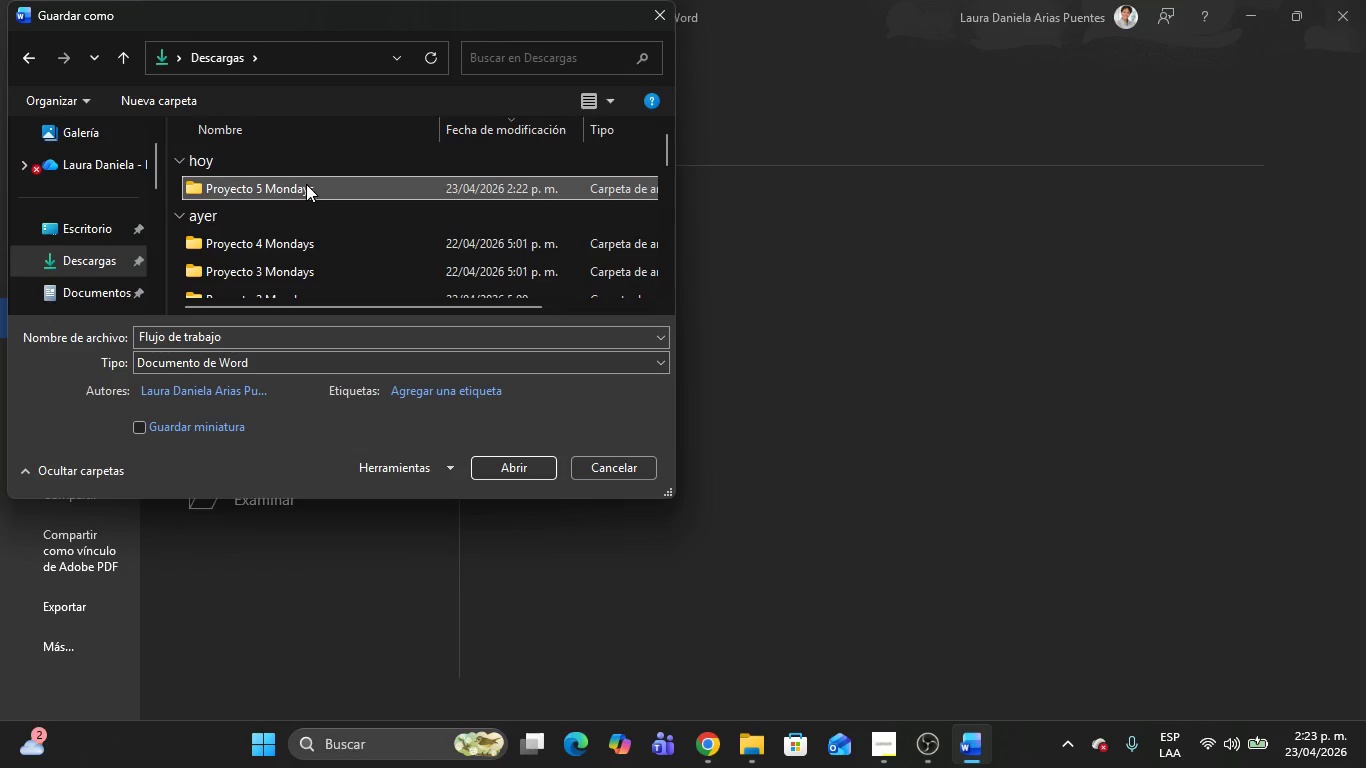 
double_click([306, 184])
 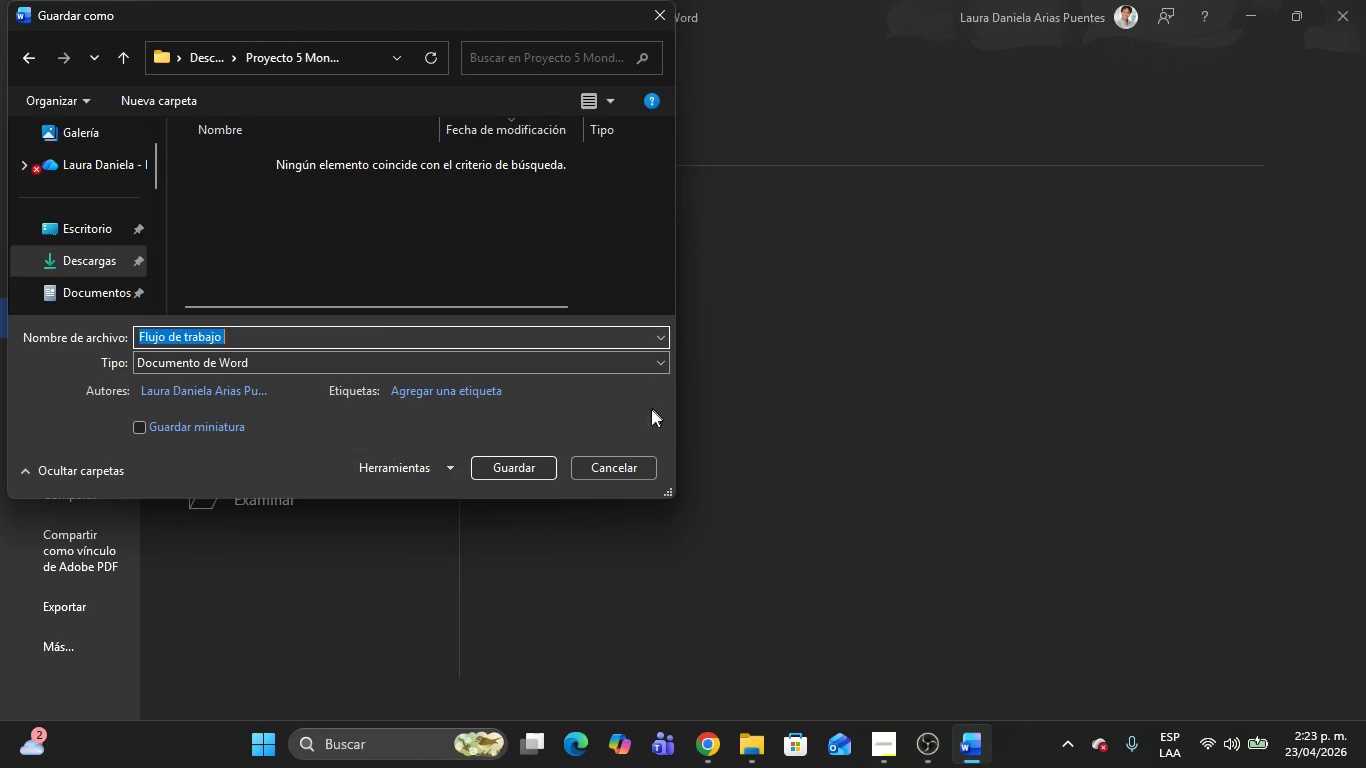 
left_click([499, 471])
 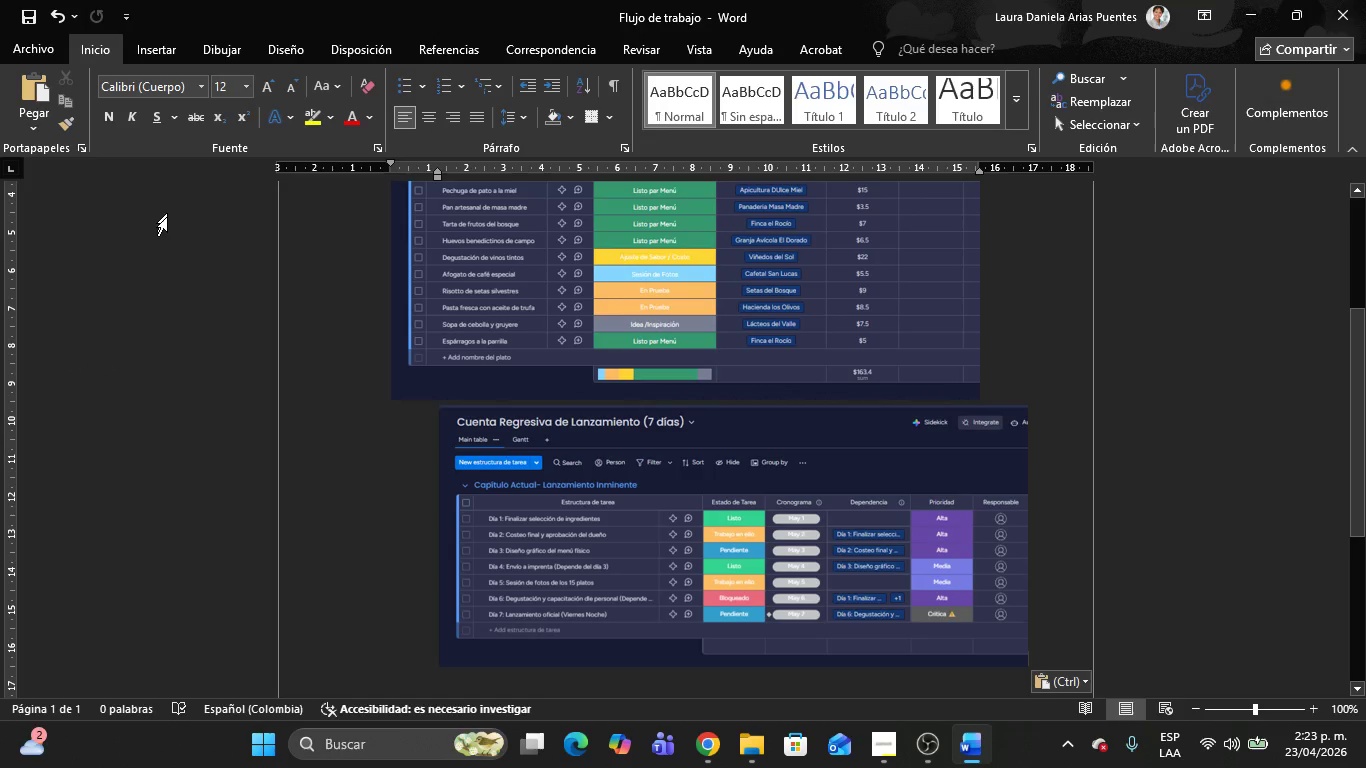 
left_click([34, 43])
 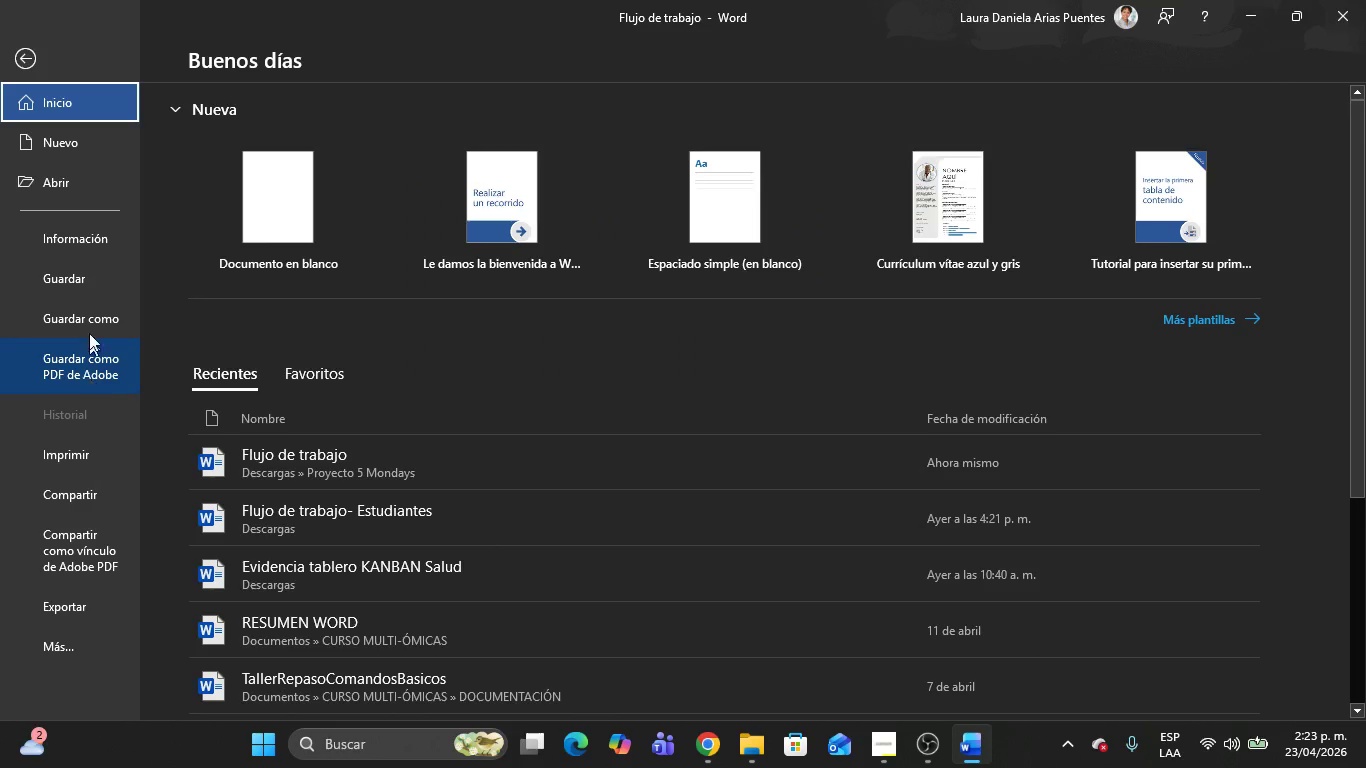 
left_click([89, 315])
 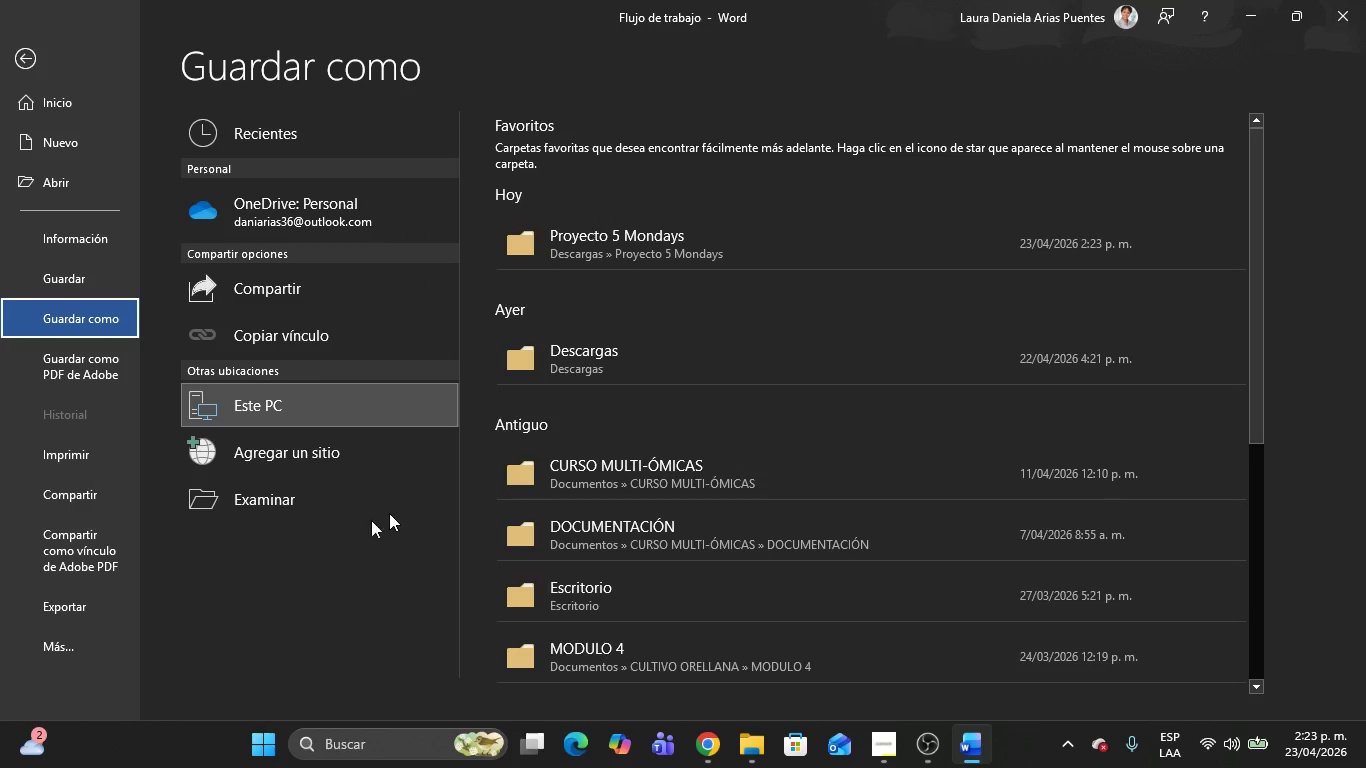 
left_click([662, 238])
 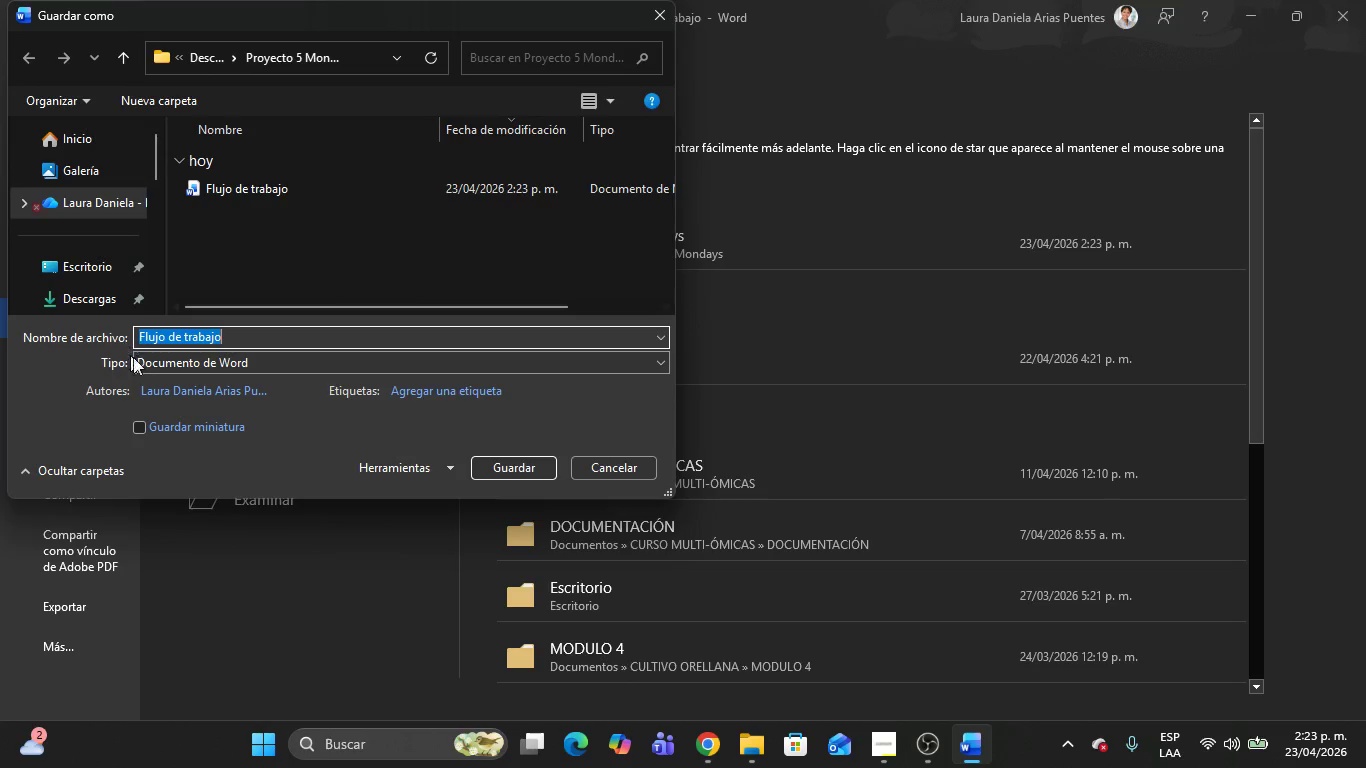 
left_click([163, 358])
 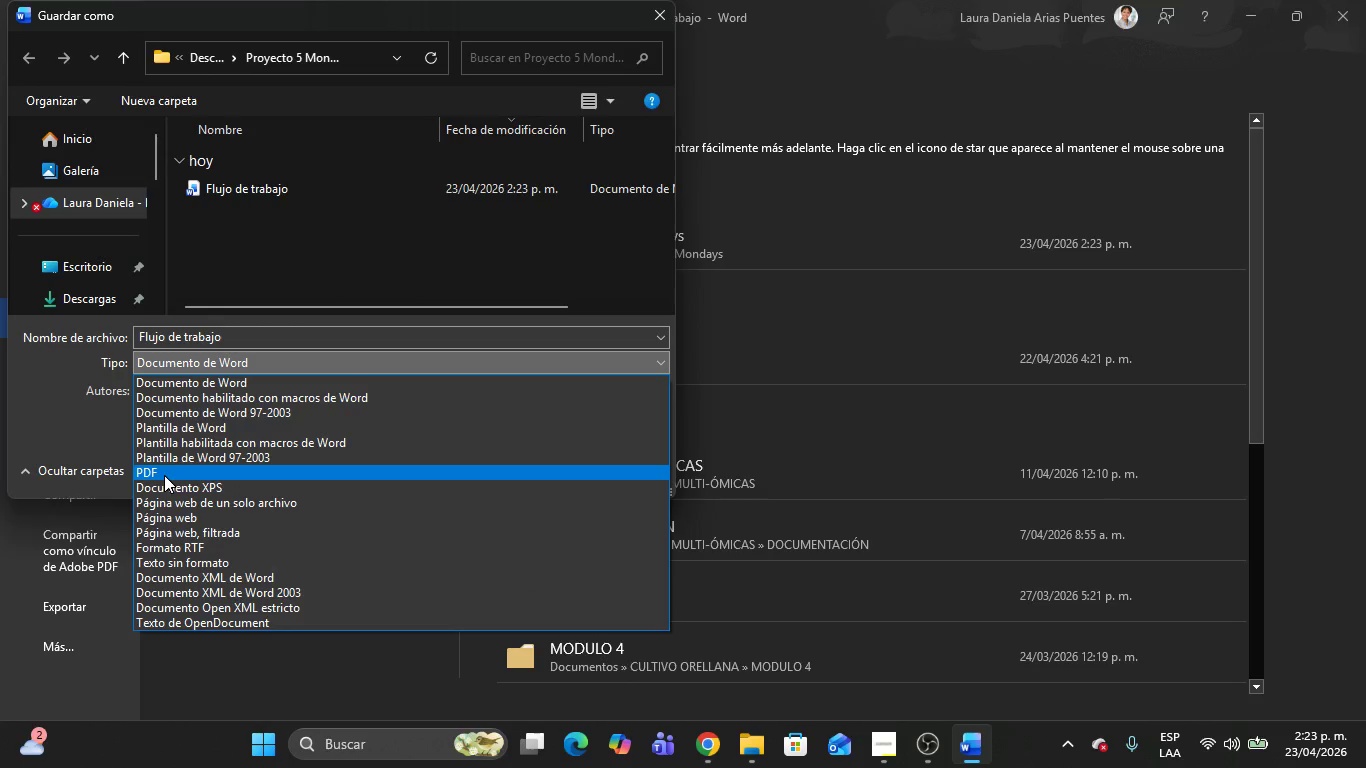 
left_click([163, 475])
 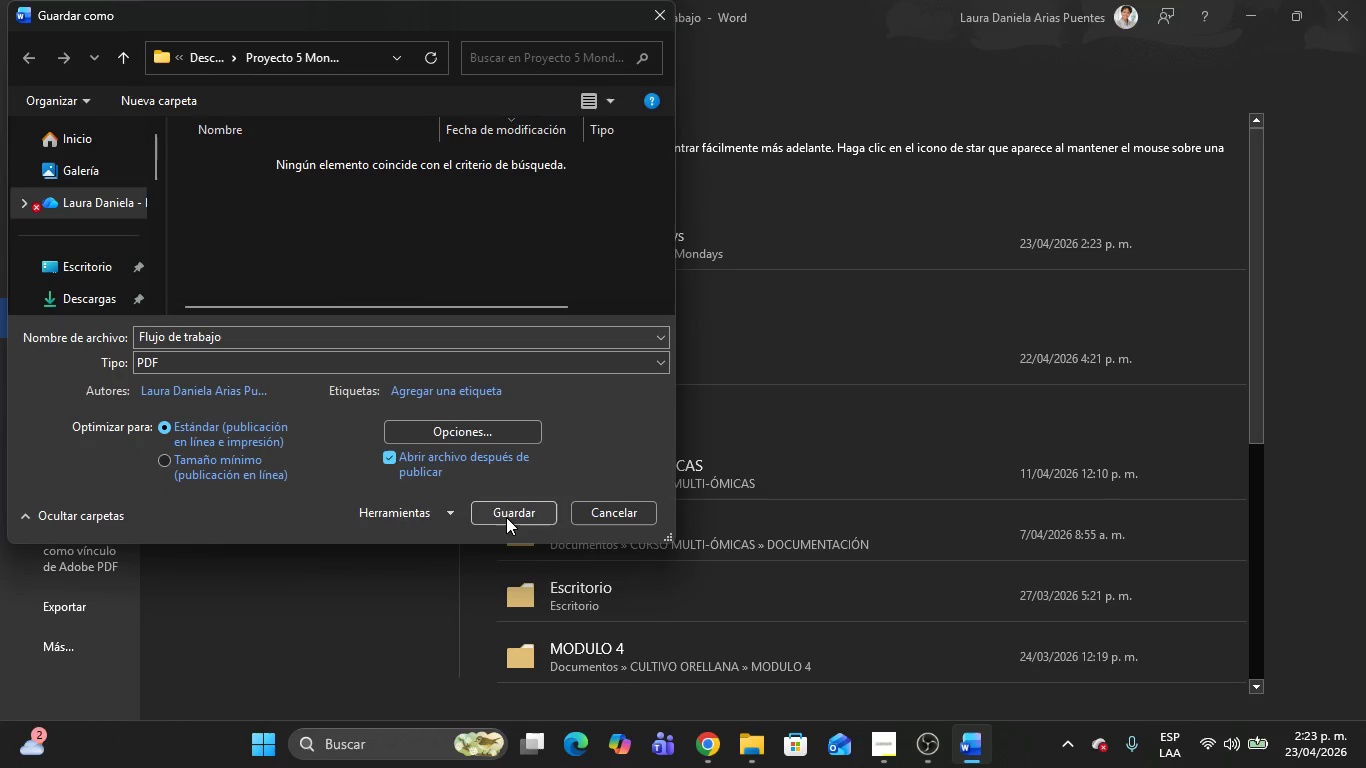 
left_click([506, 517])
 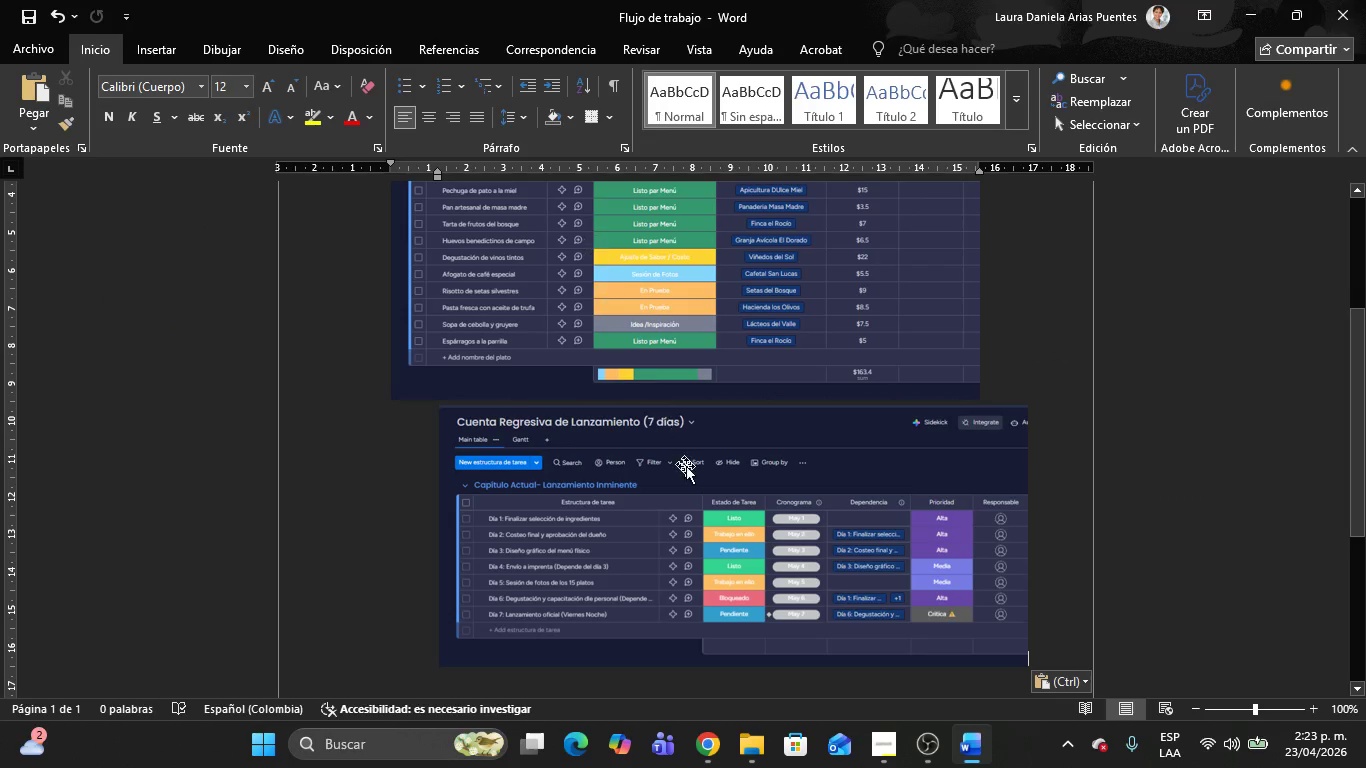 
left_click([757, 438])
 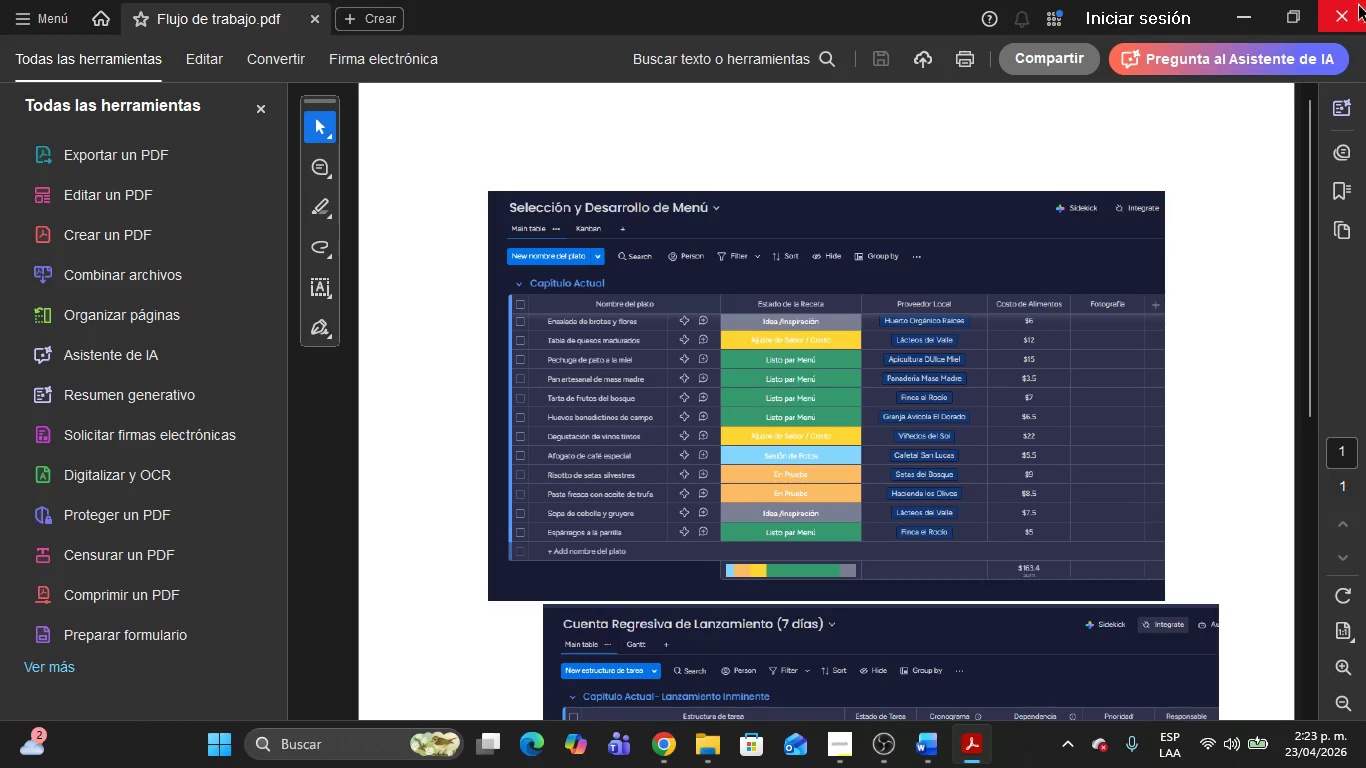 
left_click([1358, 4])
 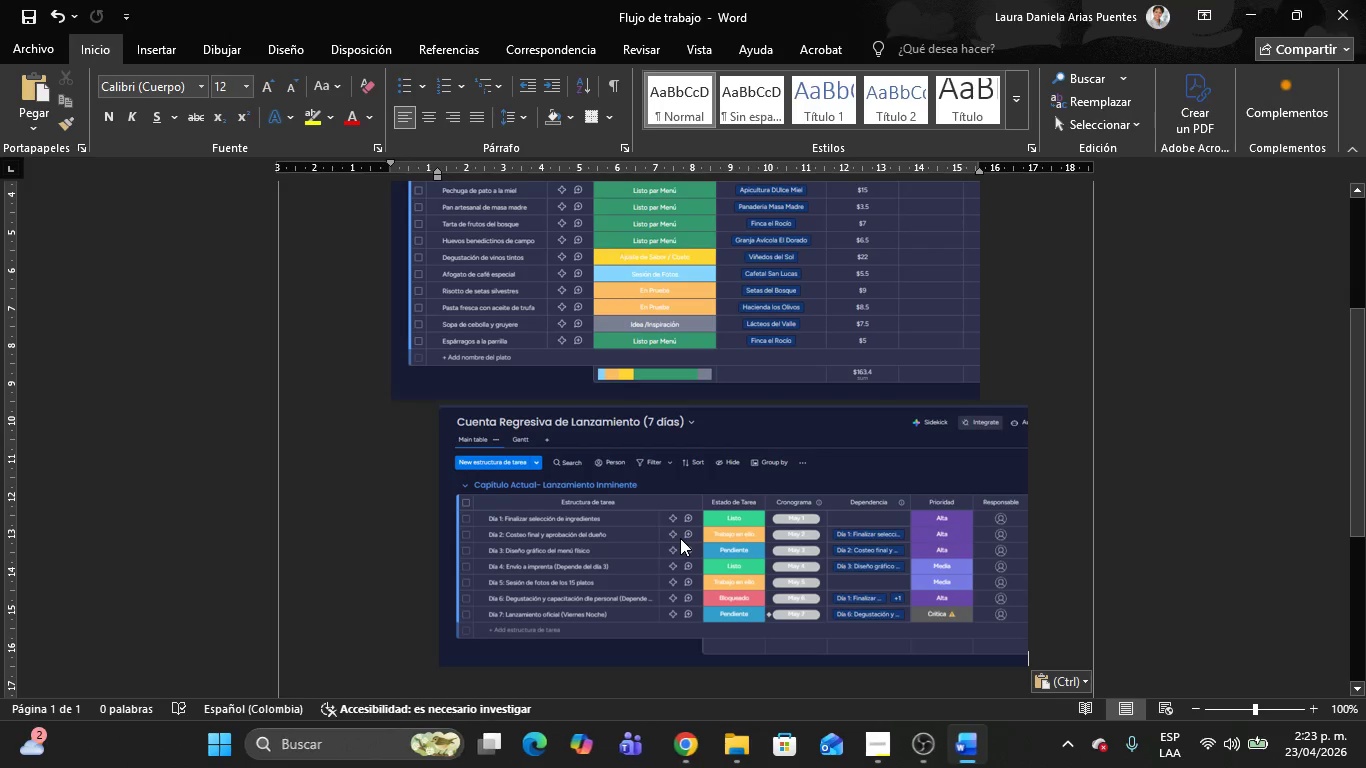 
left_click([680, 538])
 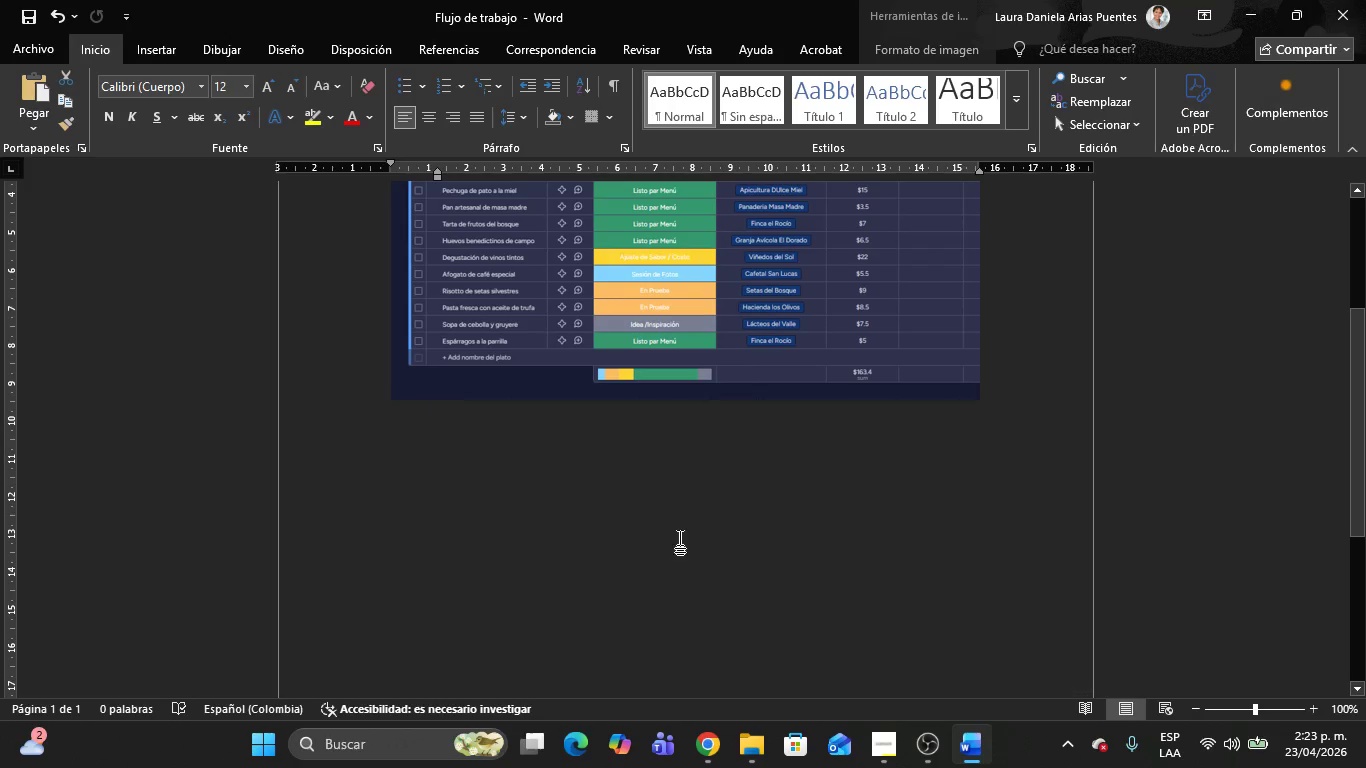 
key(Backspace)
 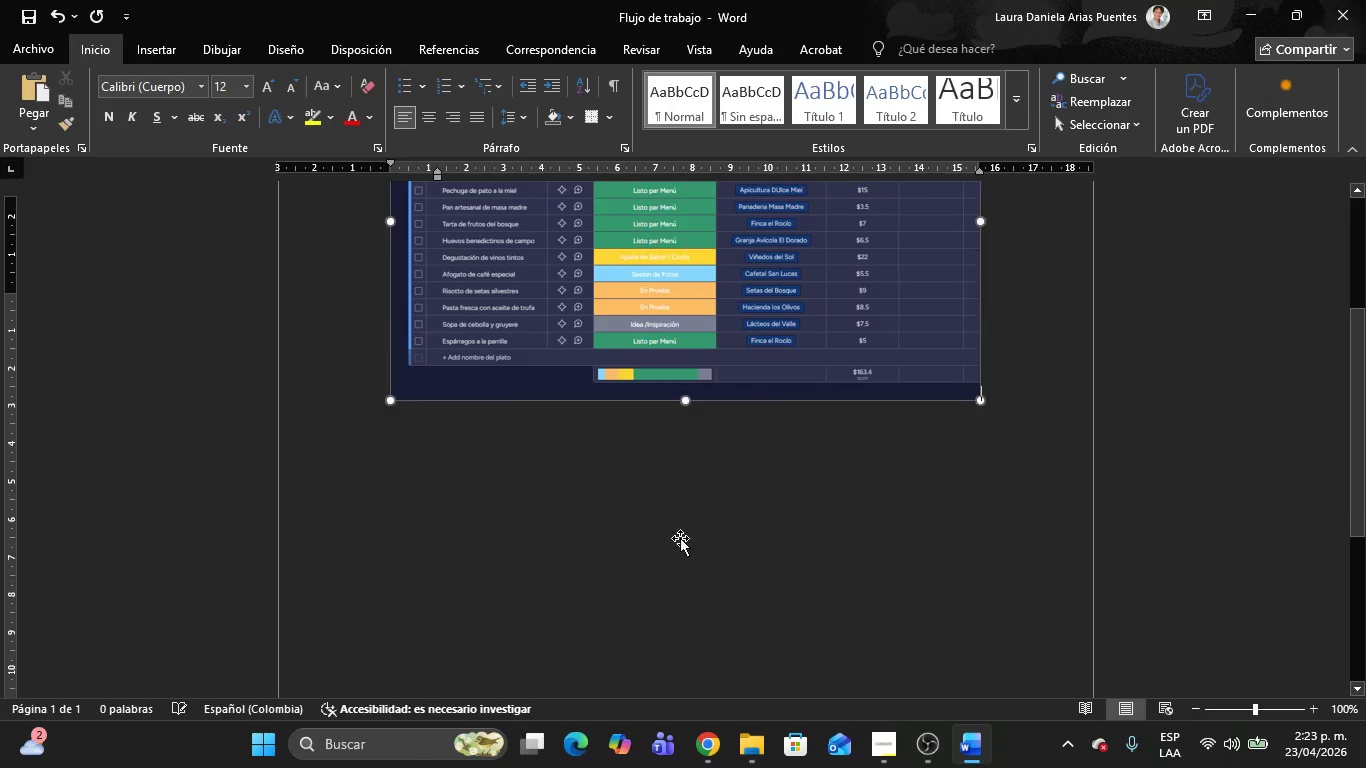 
key(Backspace)
 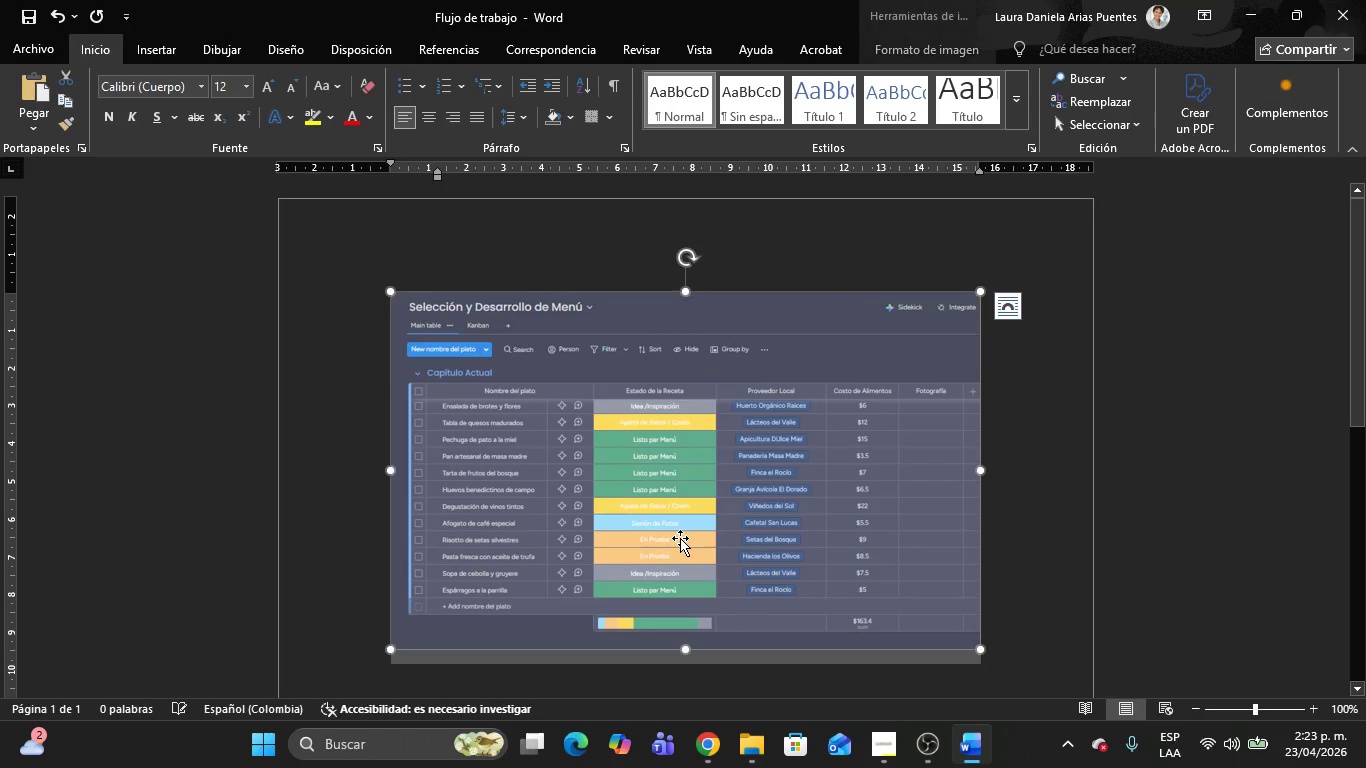 
key(Backspace)
 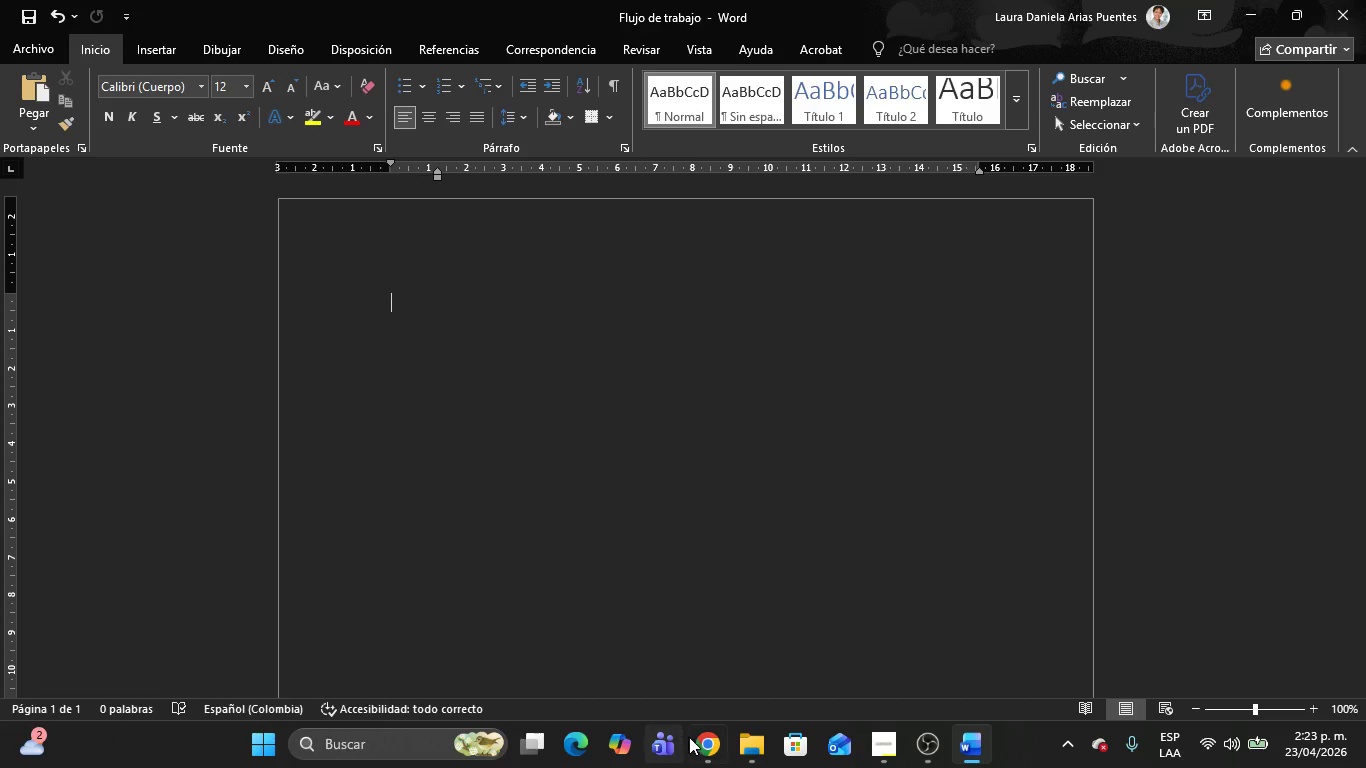 
left_click([695, 742])
 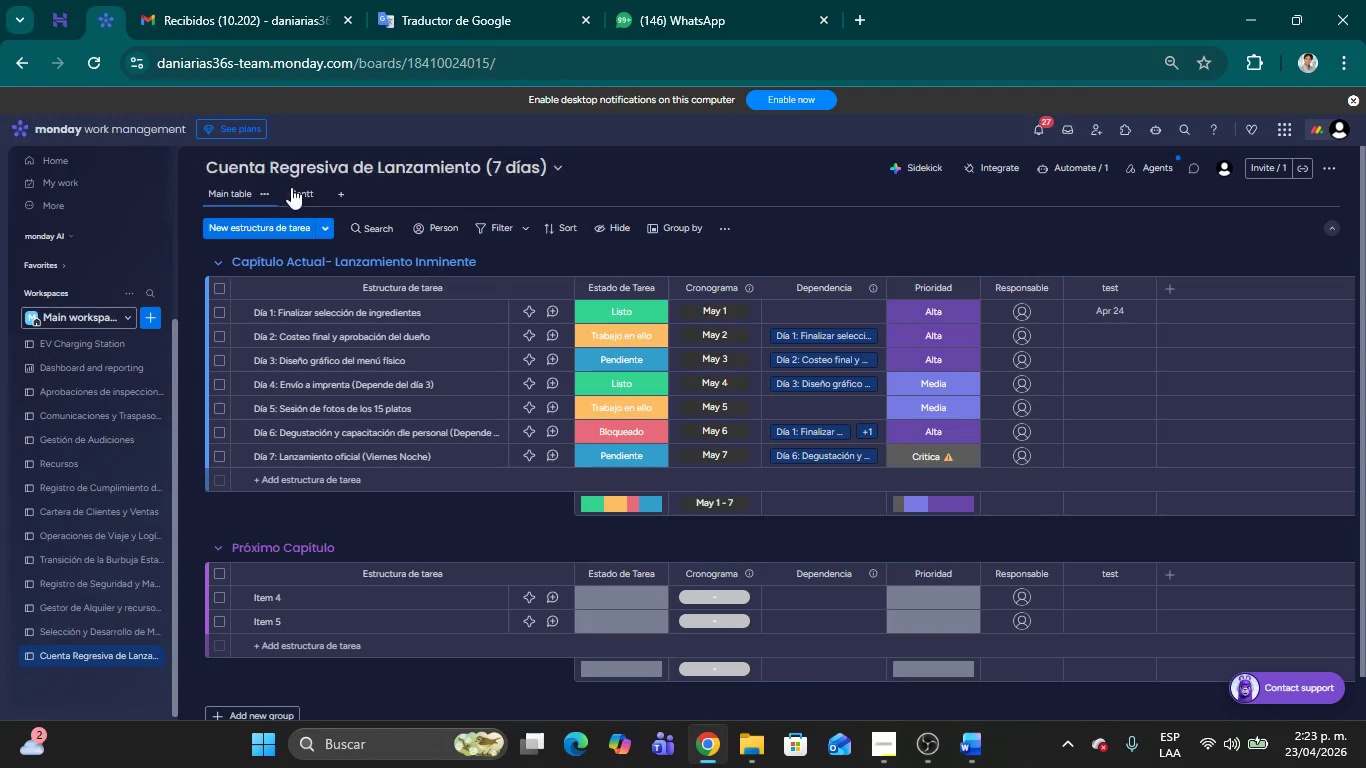 
left_click([294, 190])
 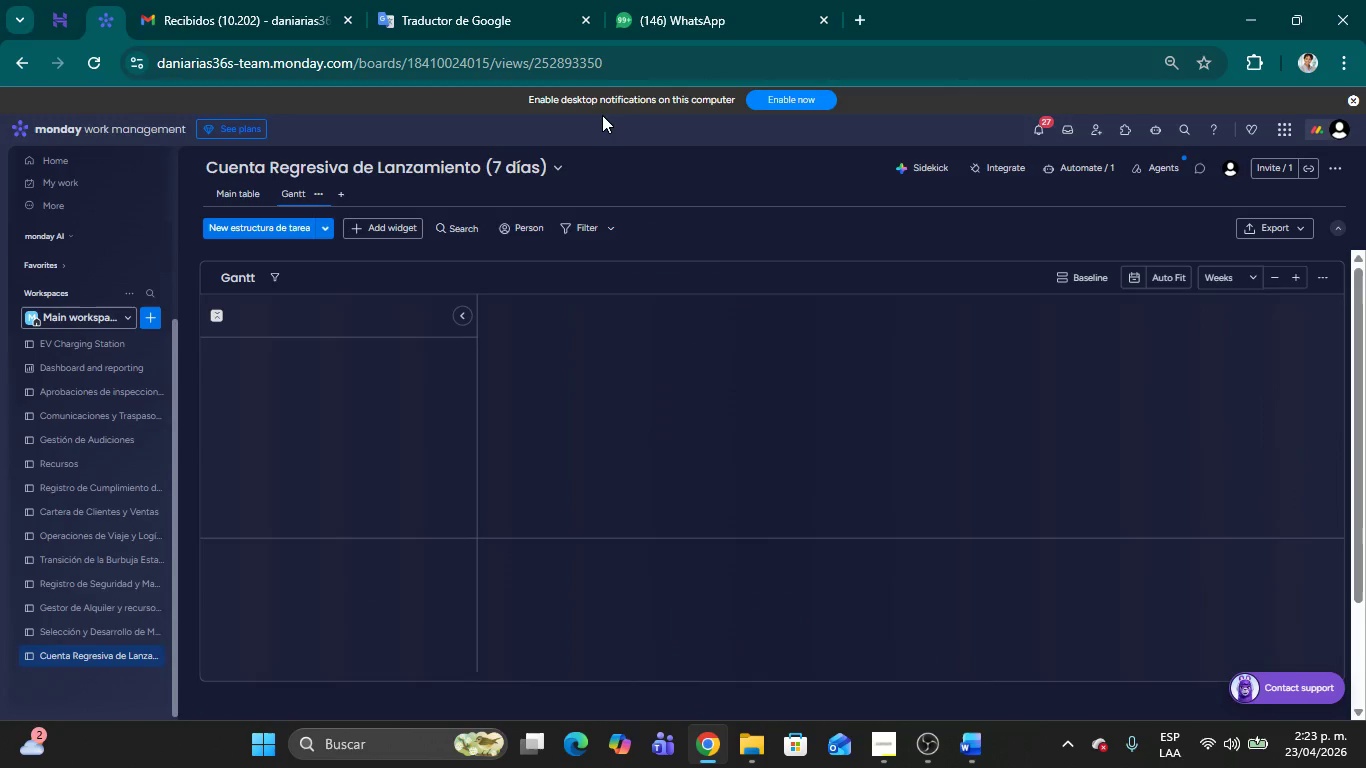 
key(Meta+Shift+S)
 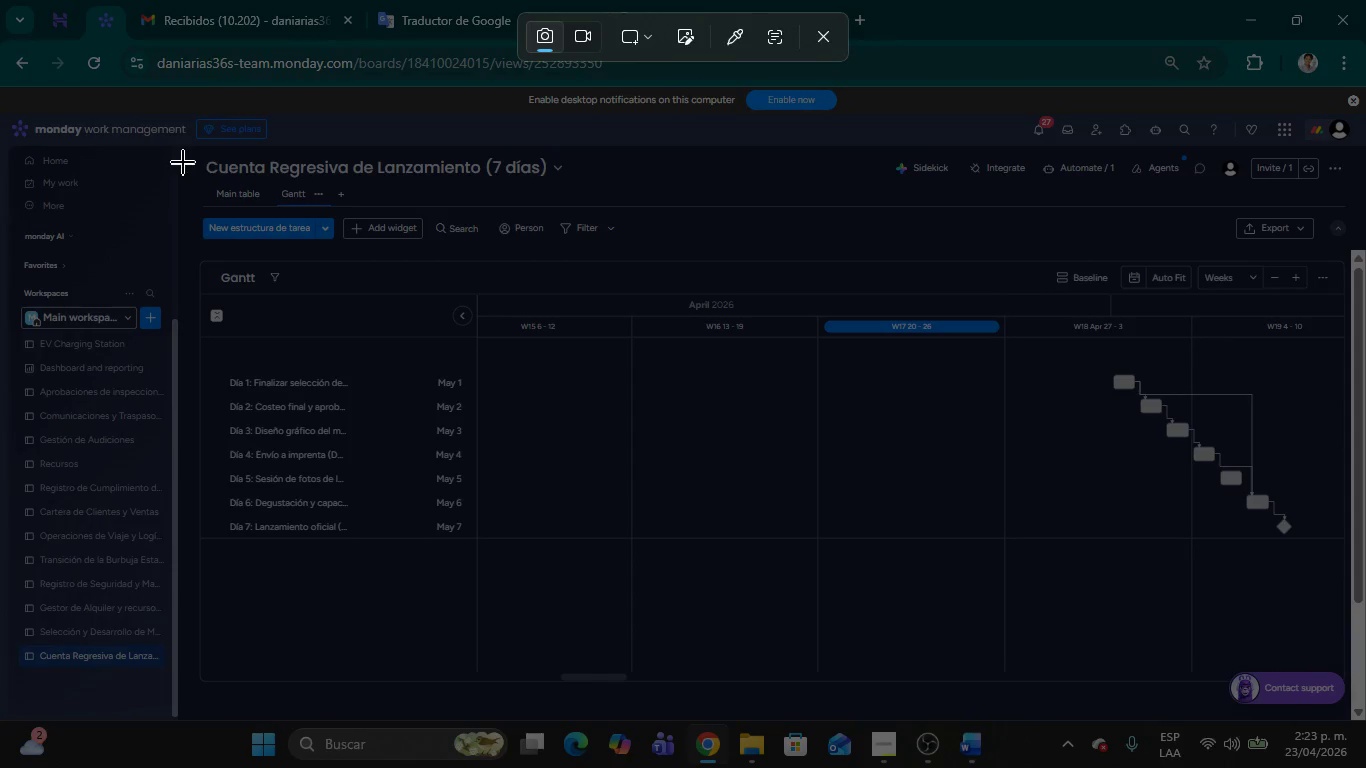 
left_click_drag(start_coordinate=[188, 146], to_coordinate=[1346, 564])
 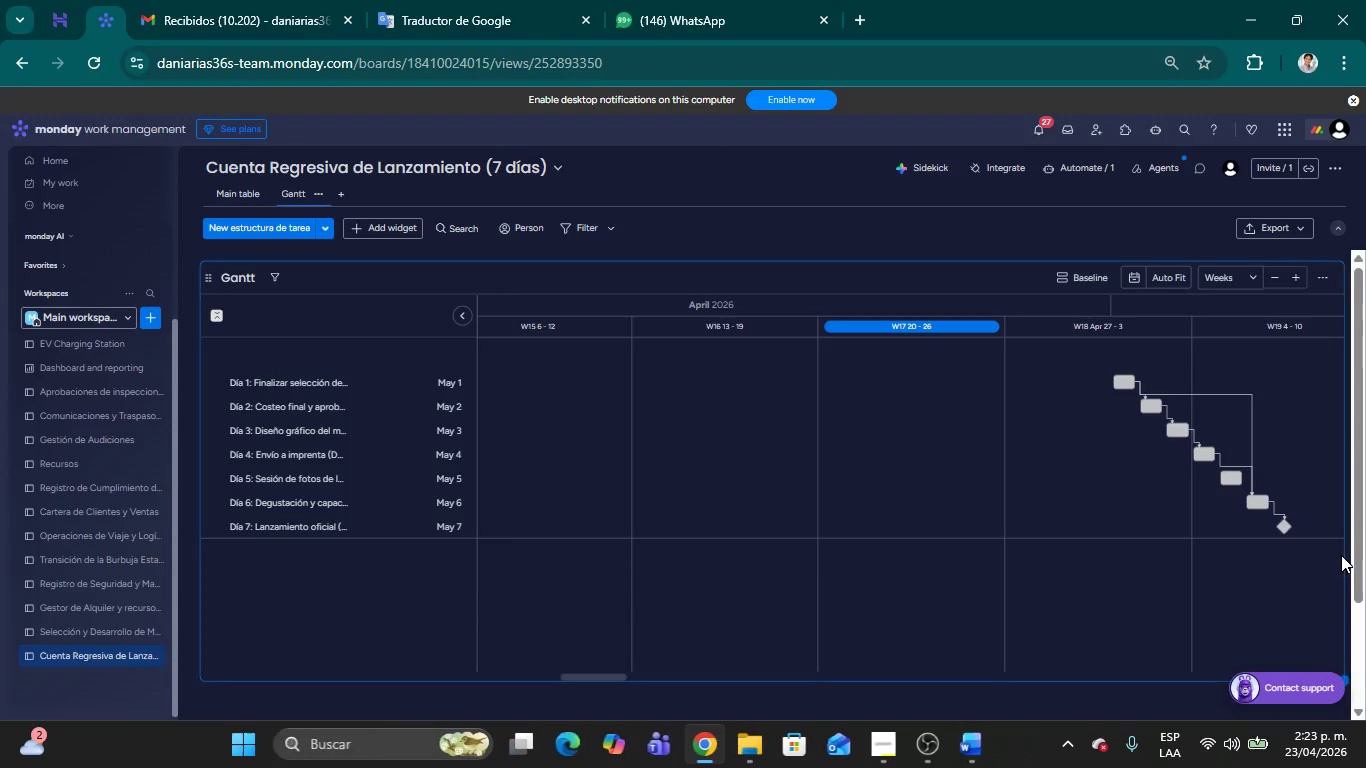 
key(Alt+AltLeft)
 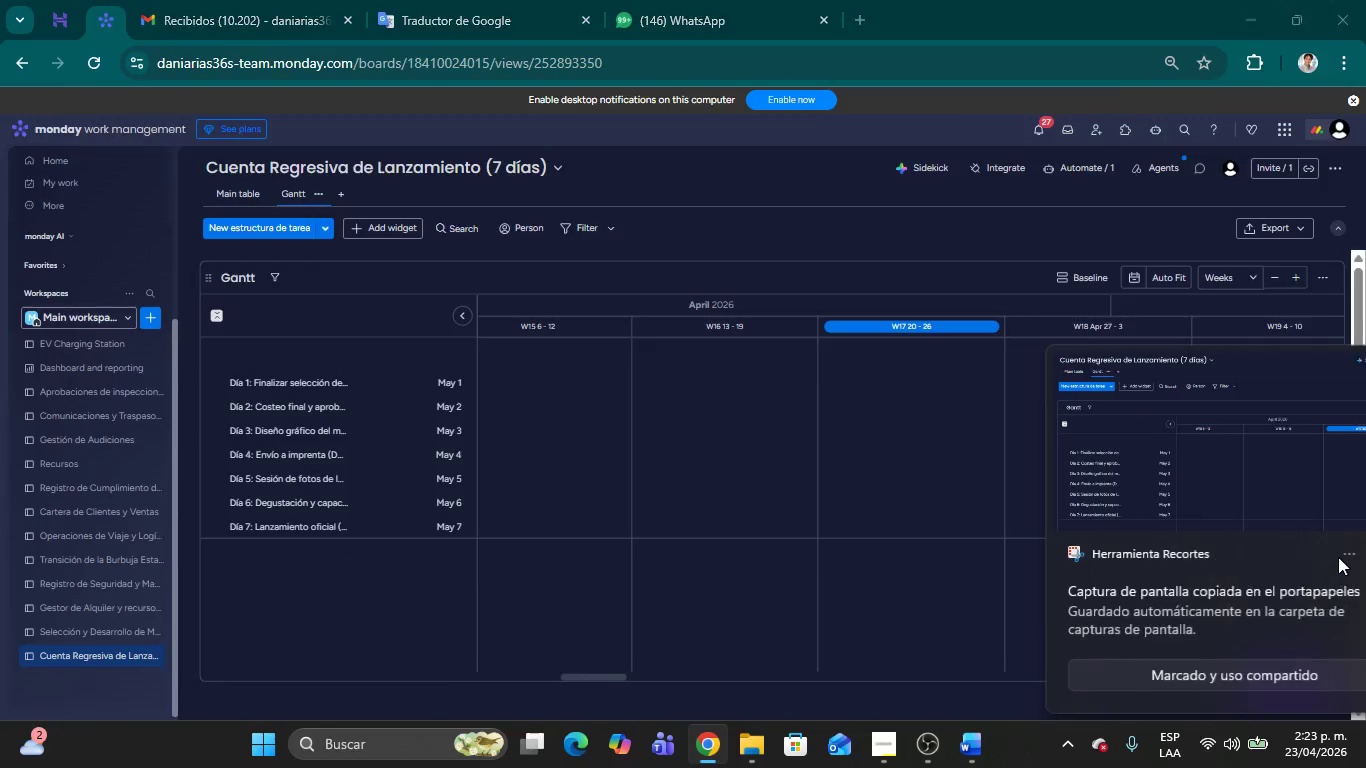 
key(Alt+Tab)
 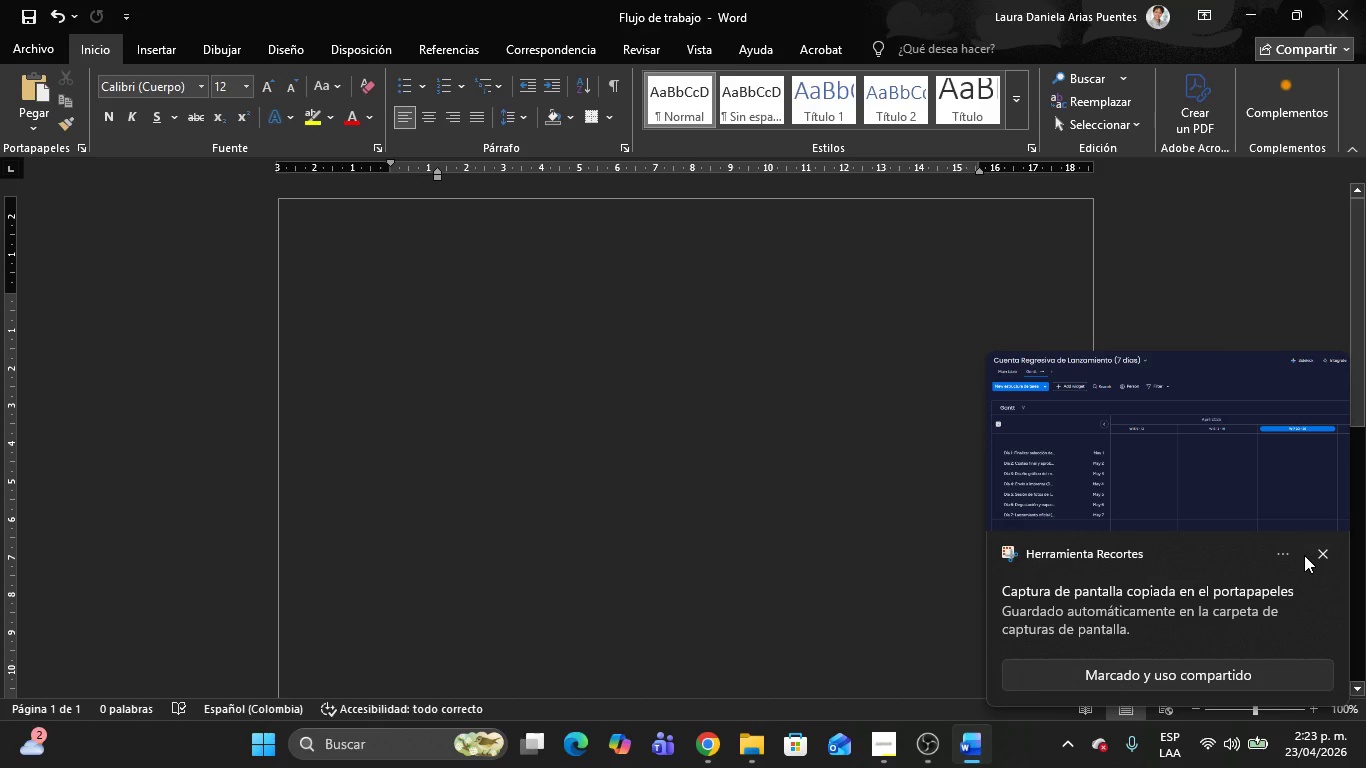 
key(Control+V)
 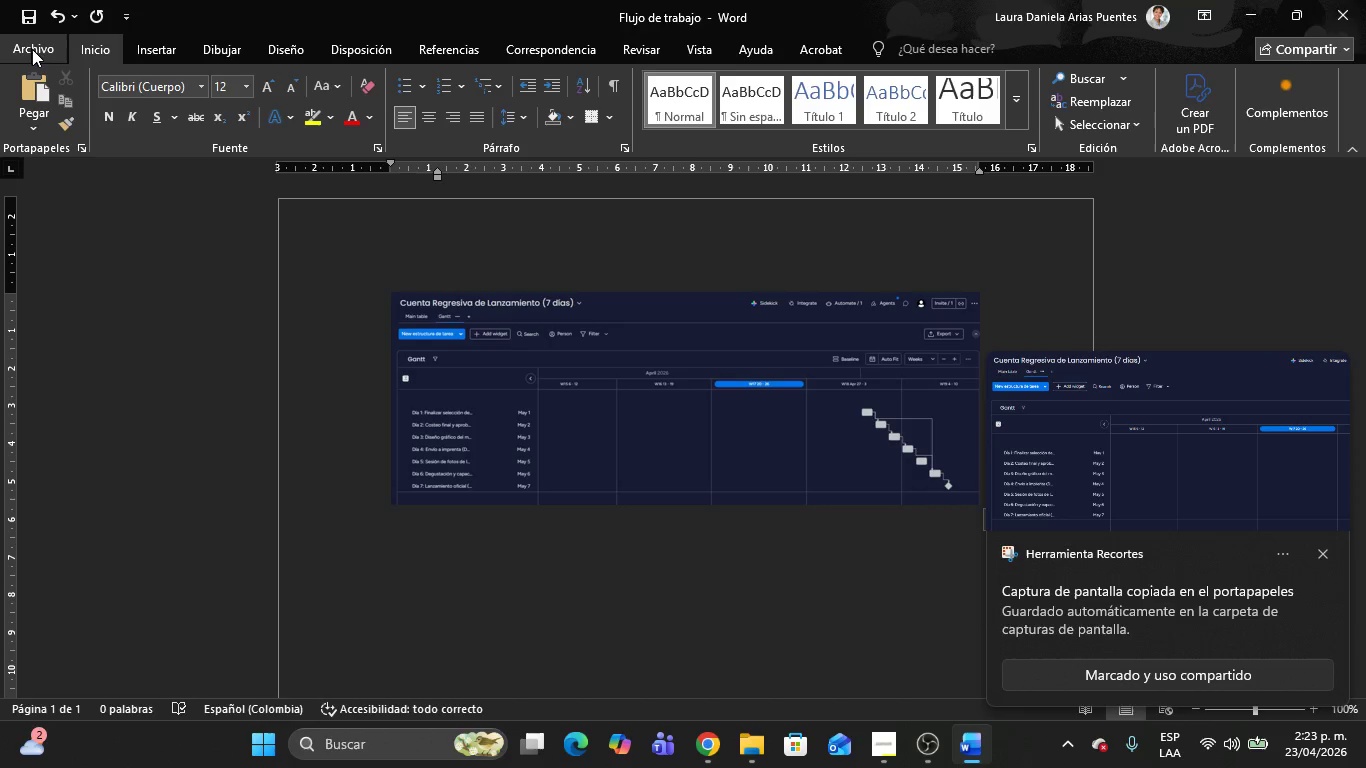 
left_click([33, 51])
 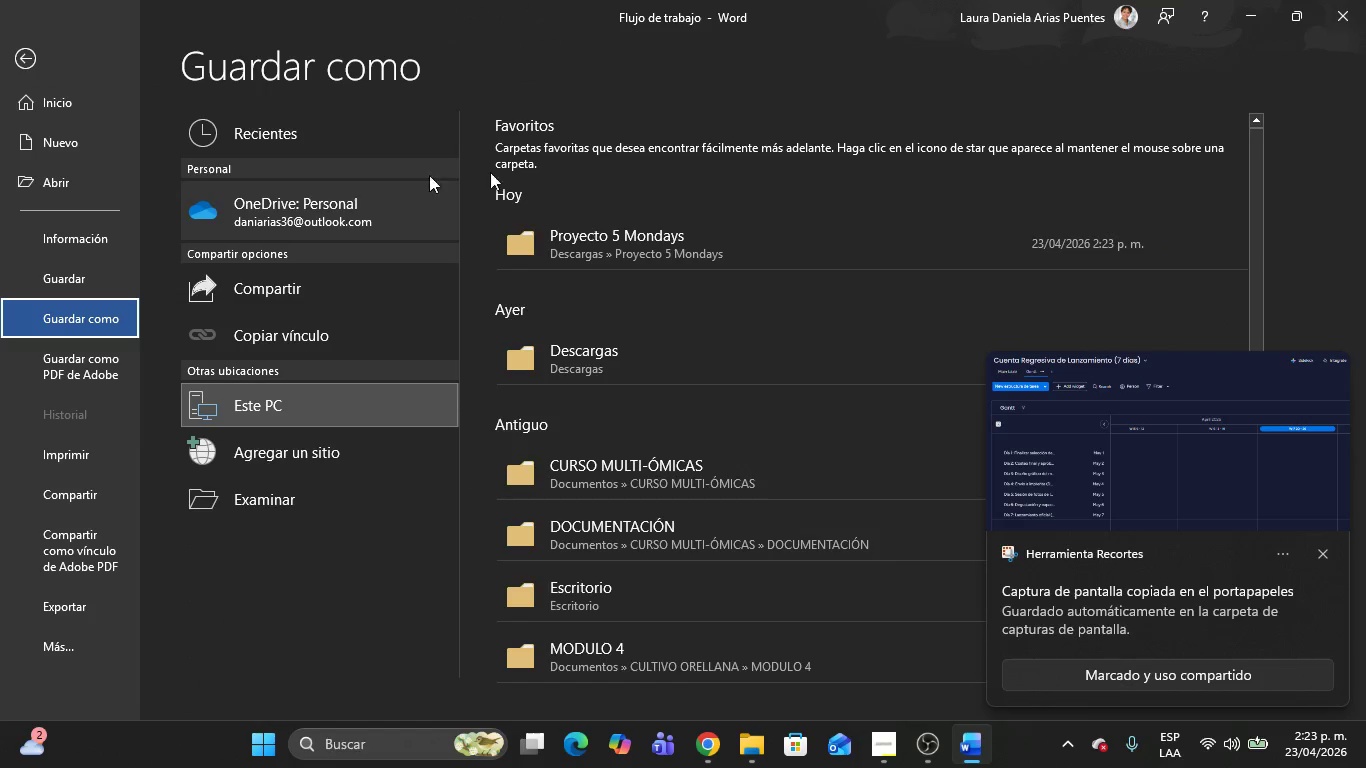 
left_click([583, 253])
 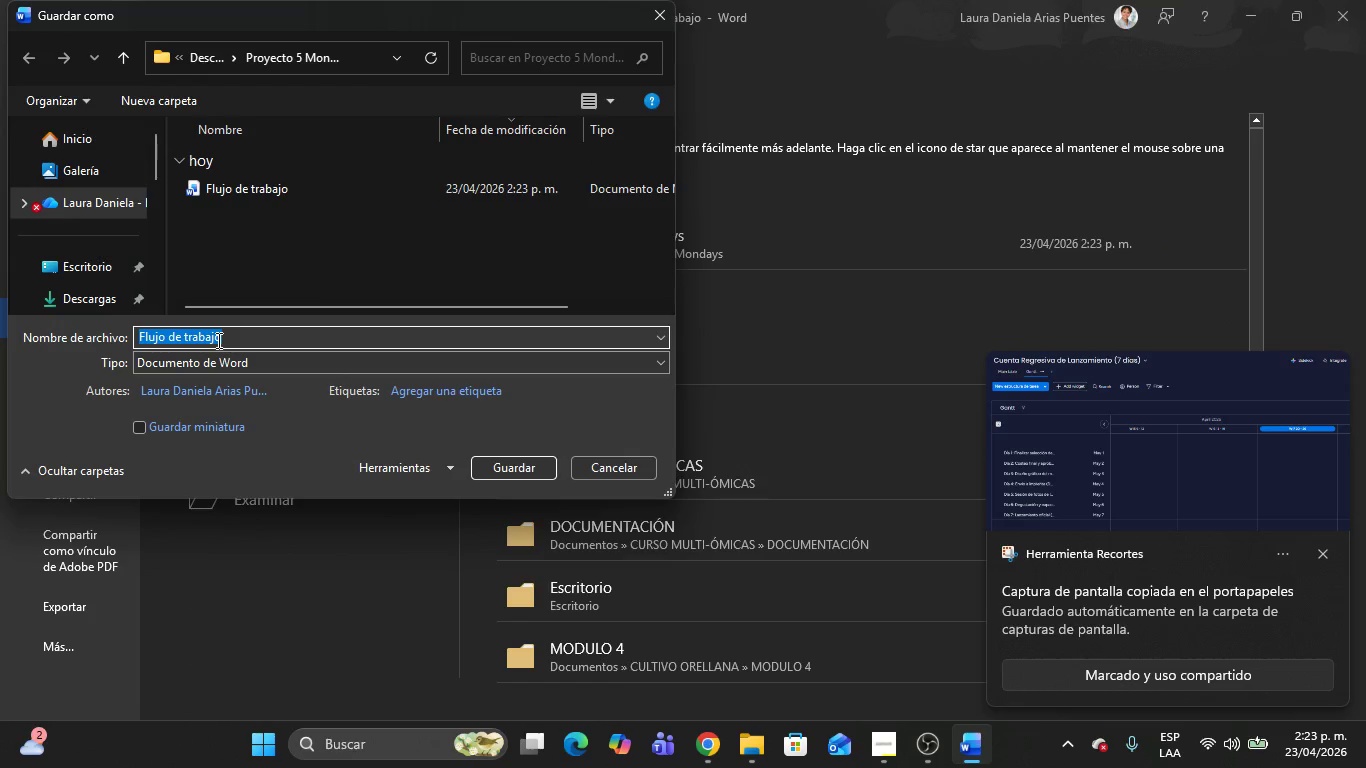 
hold_key(key=ShiftRight, duration=0.56)
 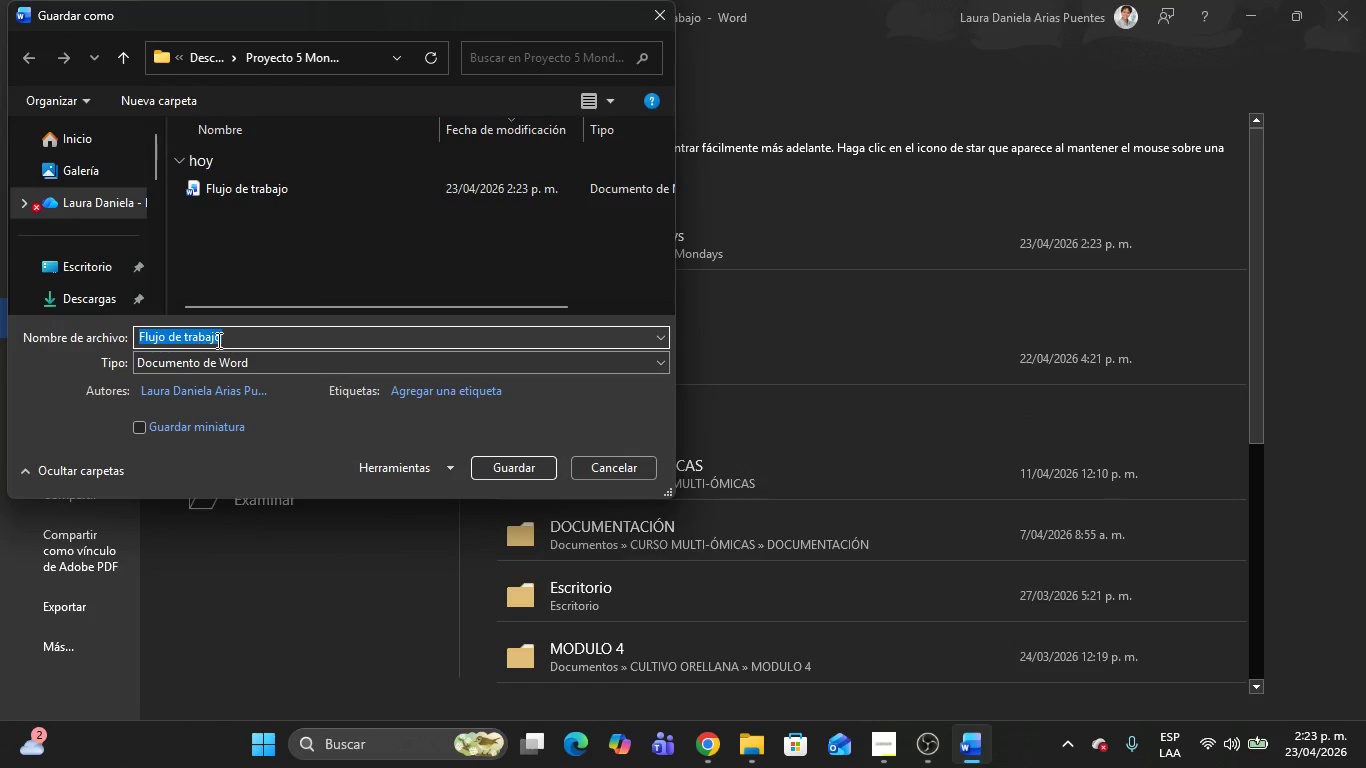 
type(Digrama Gantt)
 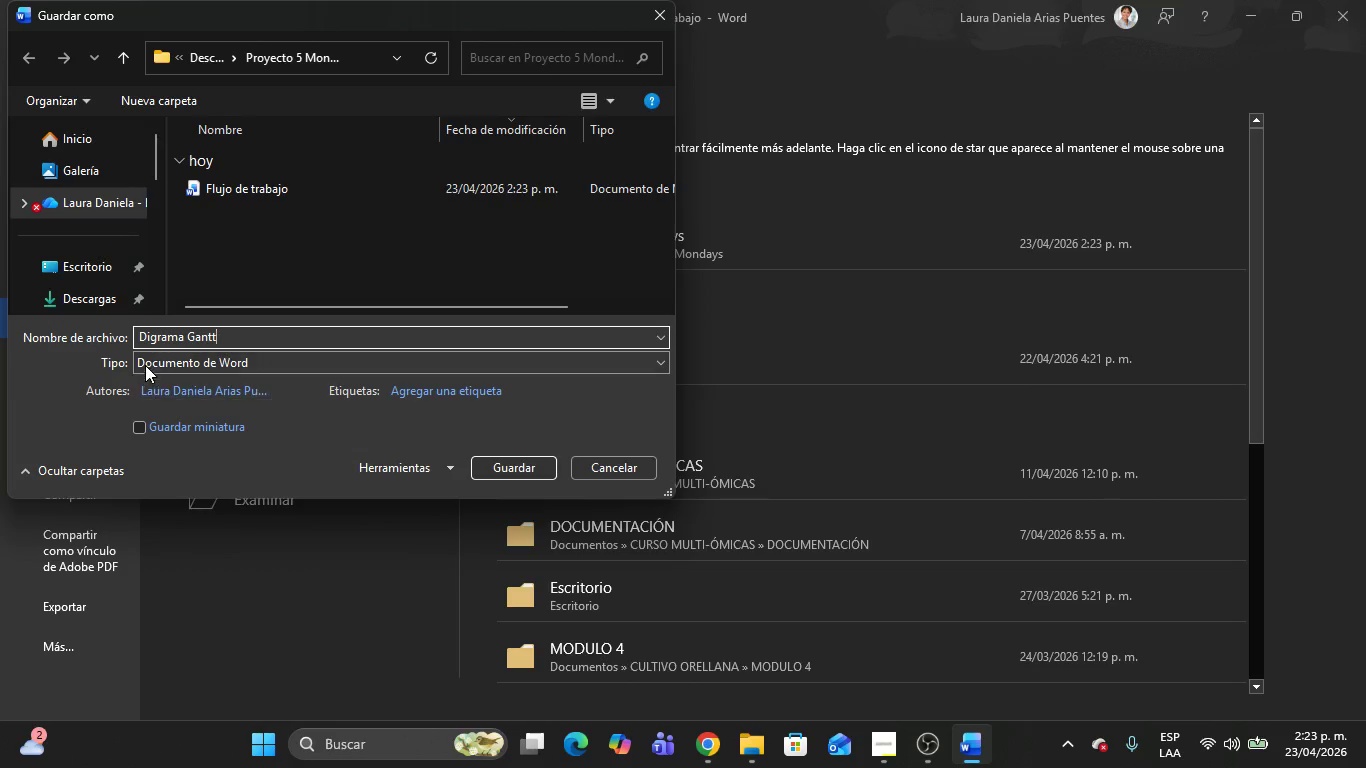 
left_click([145, 356])
 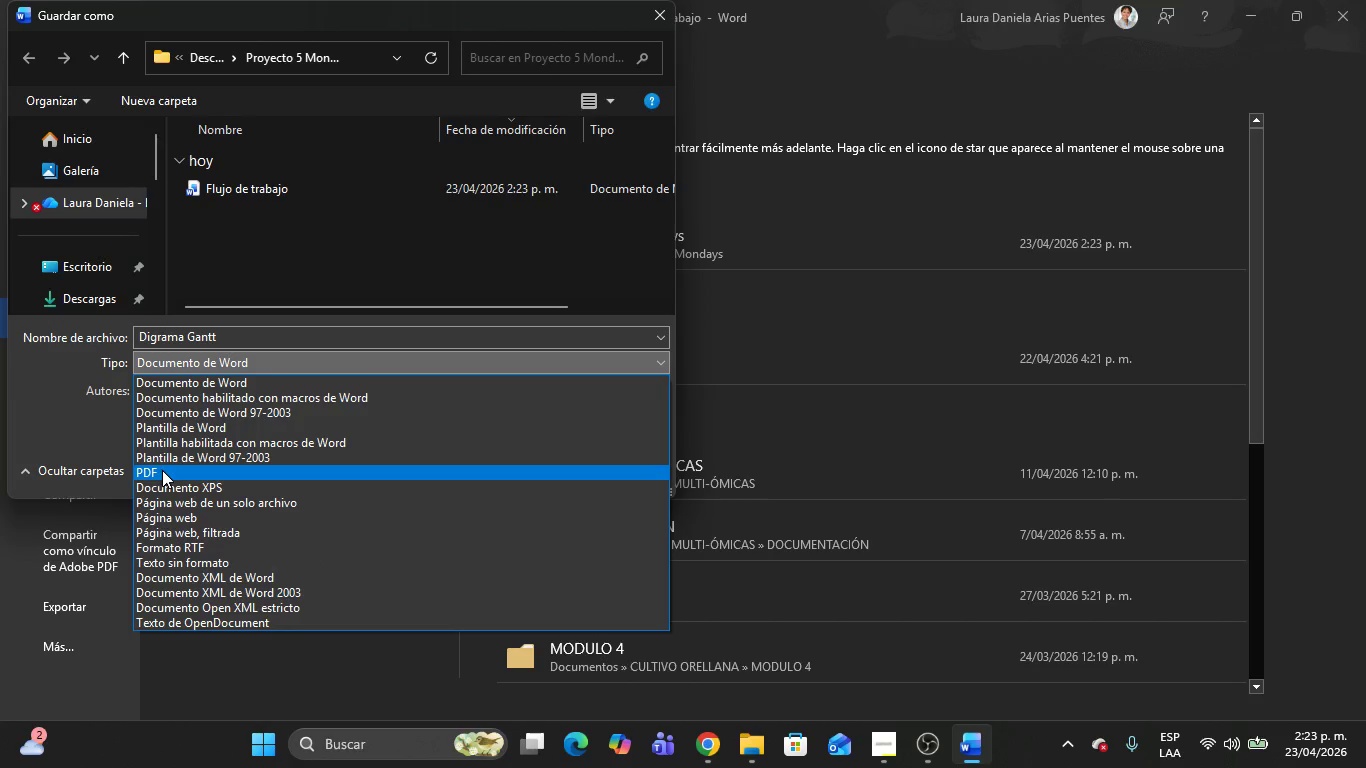 
left_click([162, 470])
 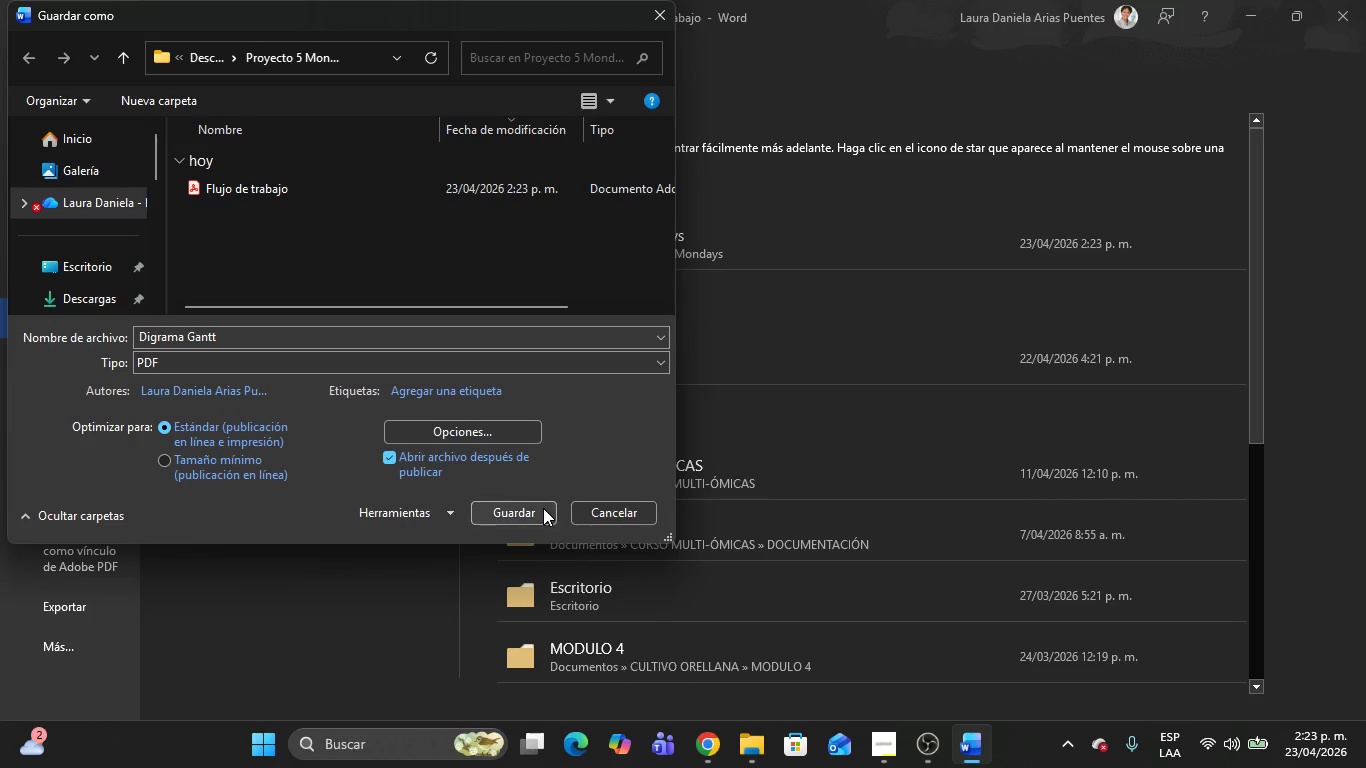 
left_click([543, 508])
 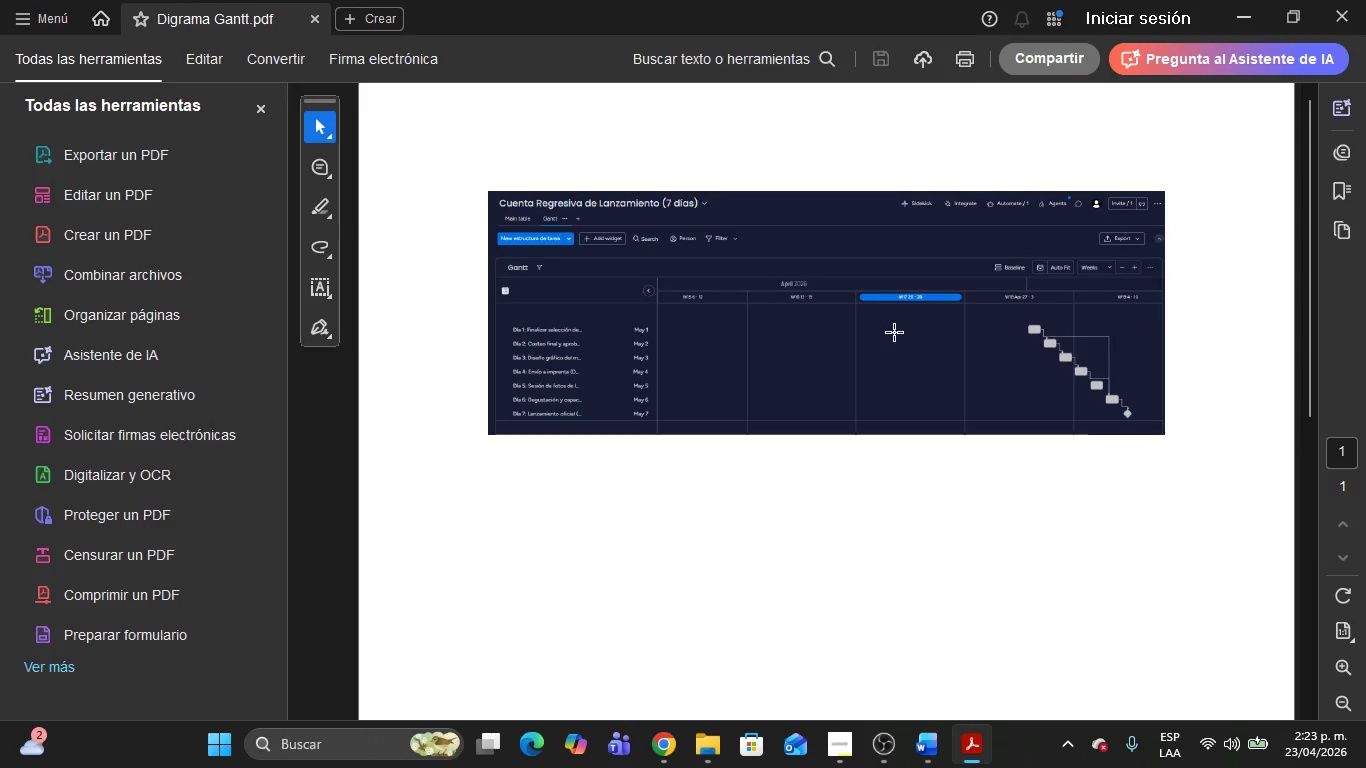 
left_click([1362, 0])
 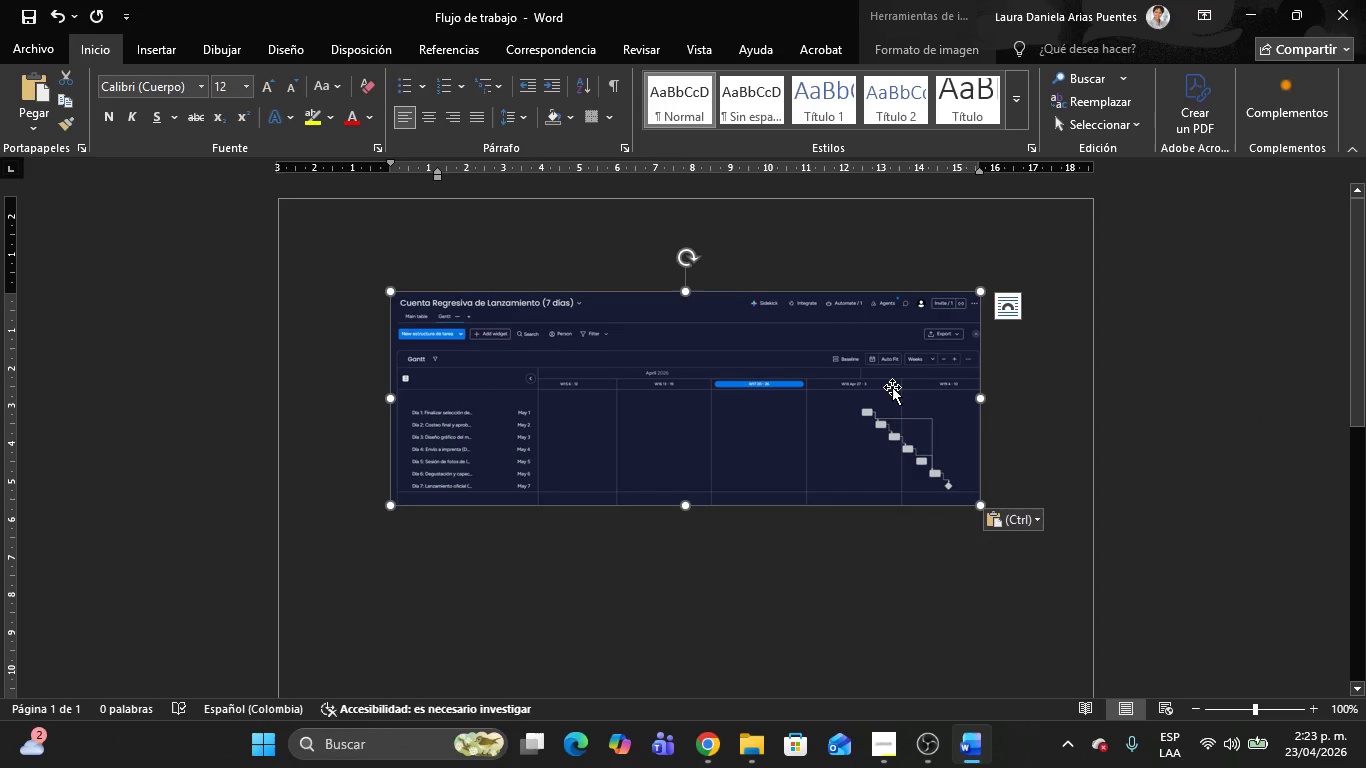 
key(Backspace)
 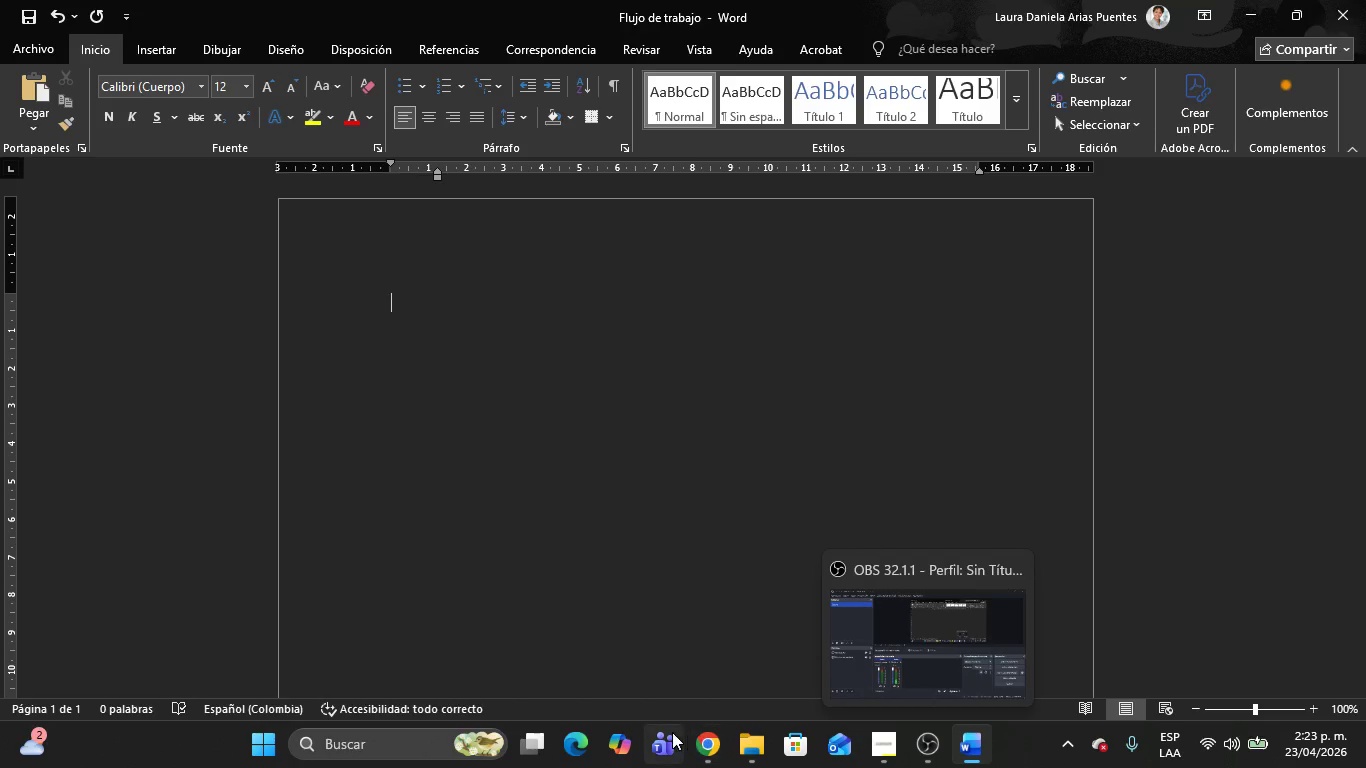 
left_click([720, 615])
 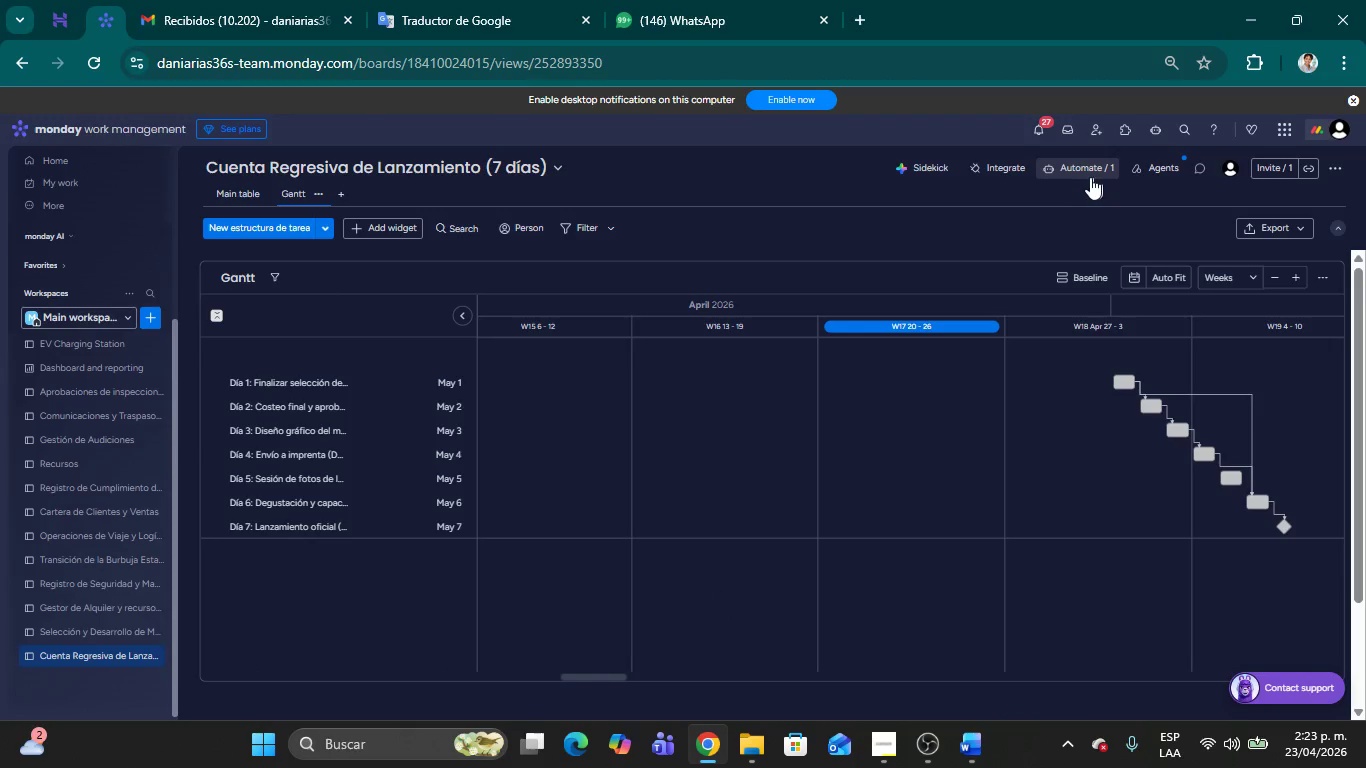 
left_click([1085, 172])
 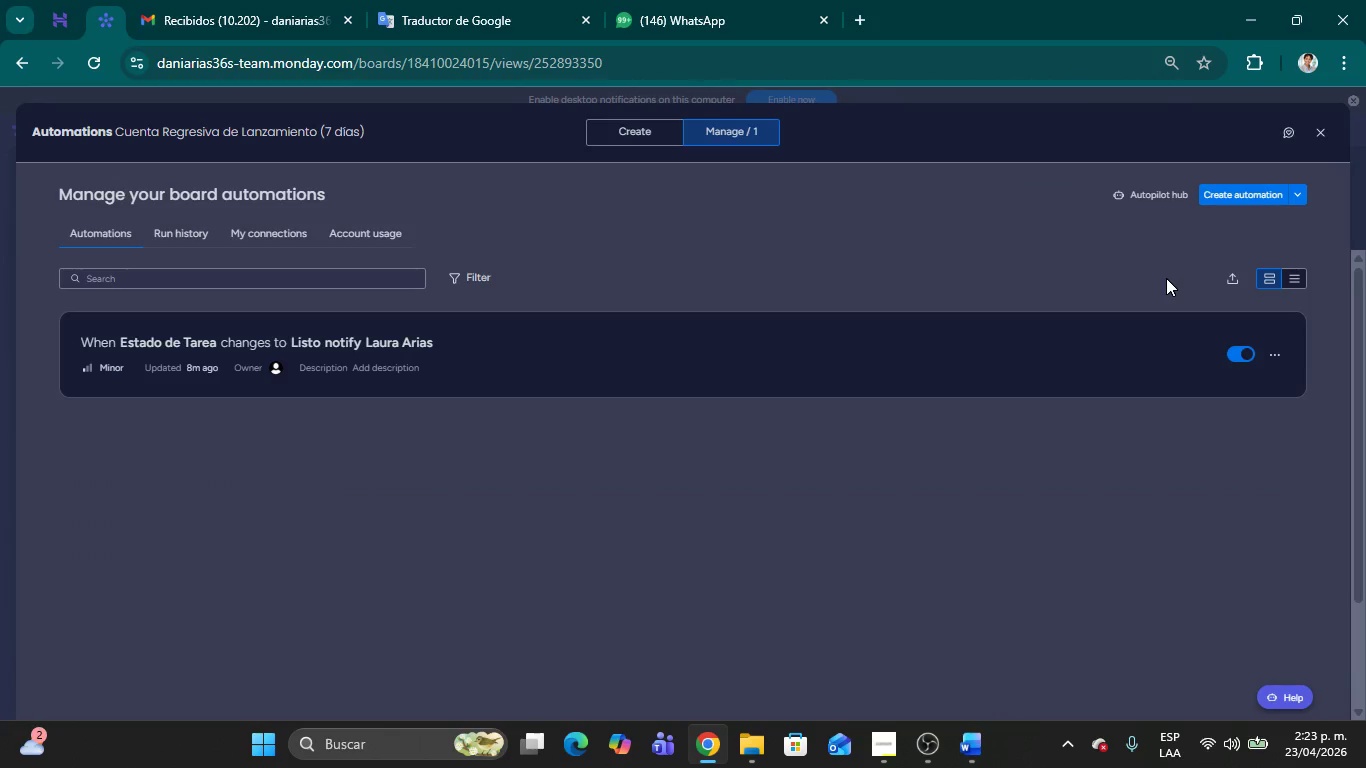 
hold_key(key=MetaLeft, duration=0.78)
 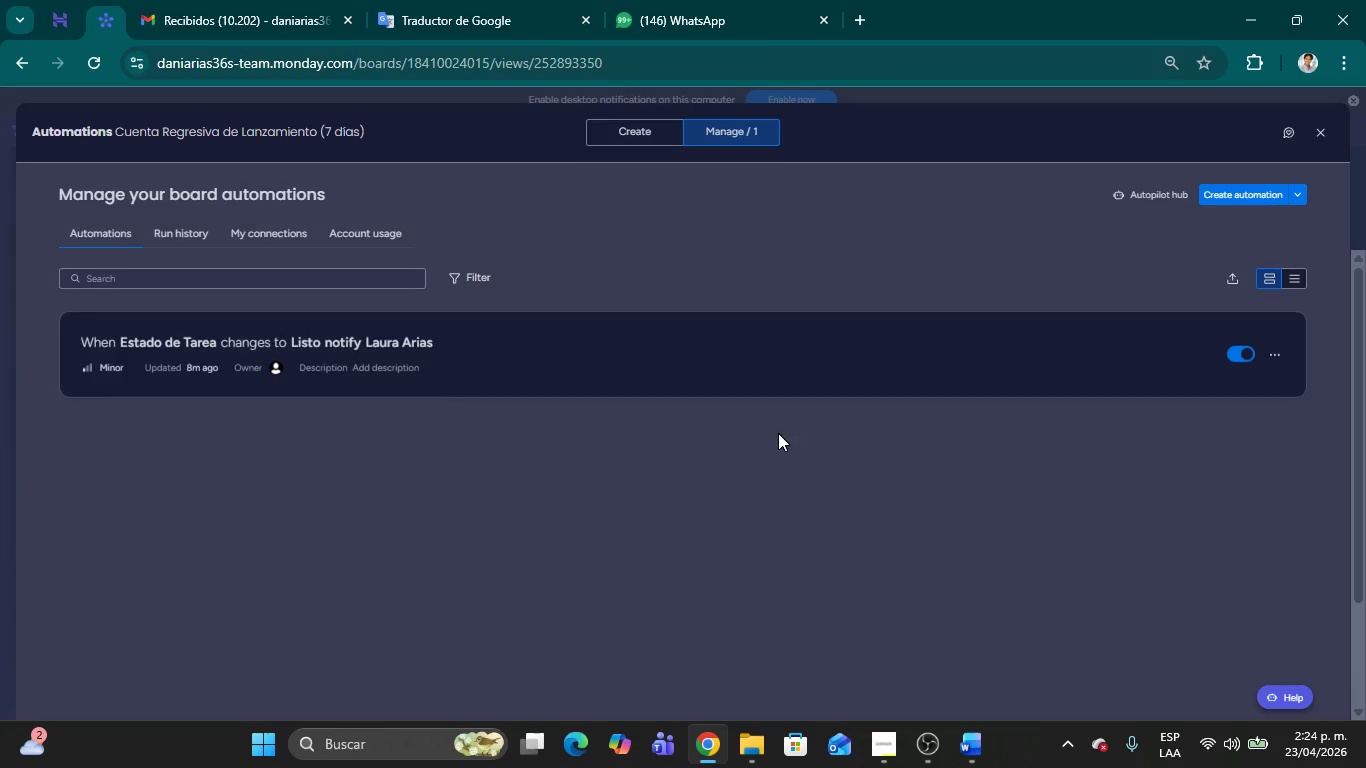 
hold_key(key=ShiftLeft, duration=0.52)
 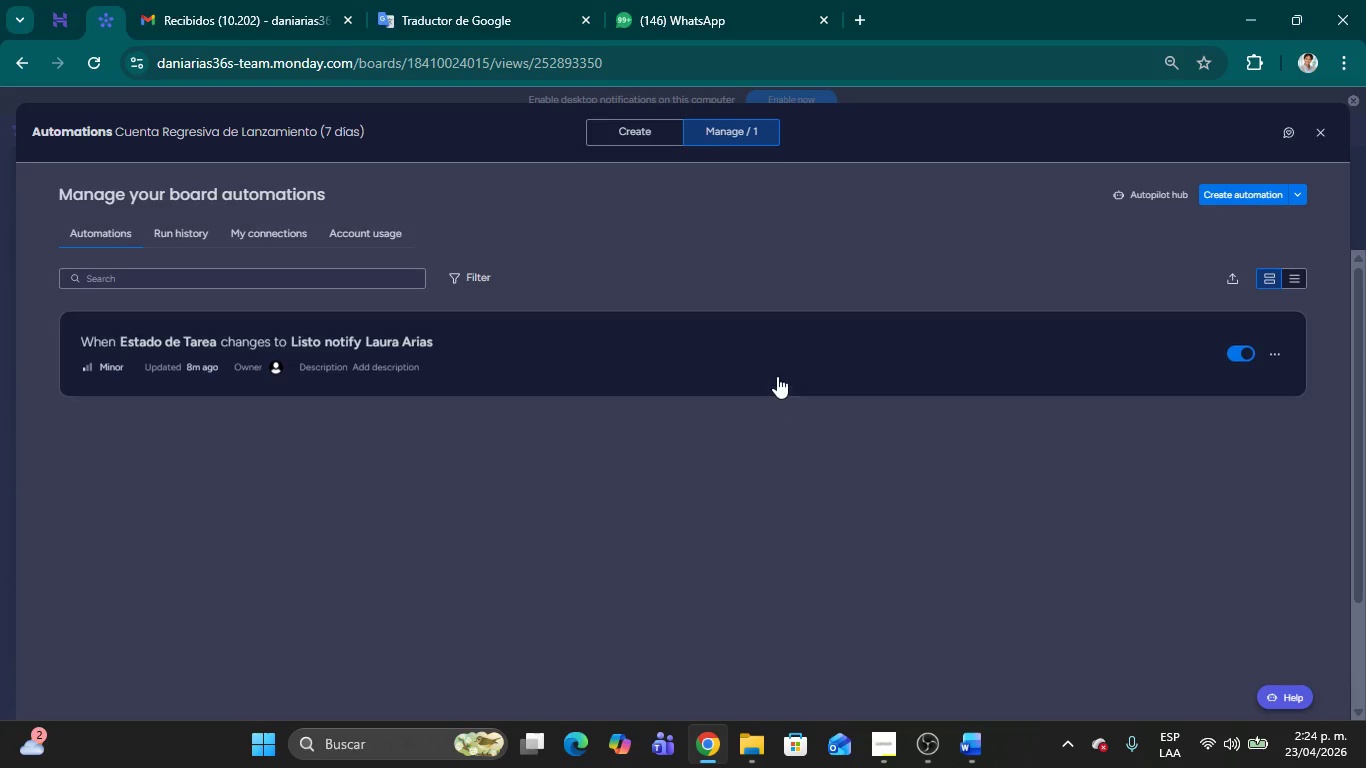 
left_click([777, 376])
 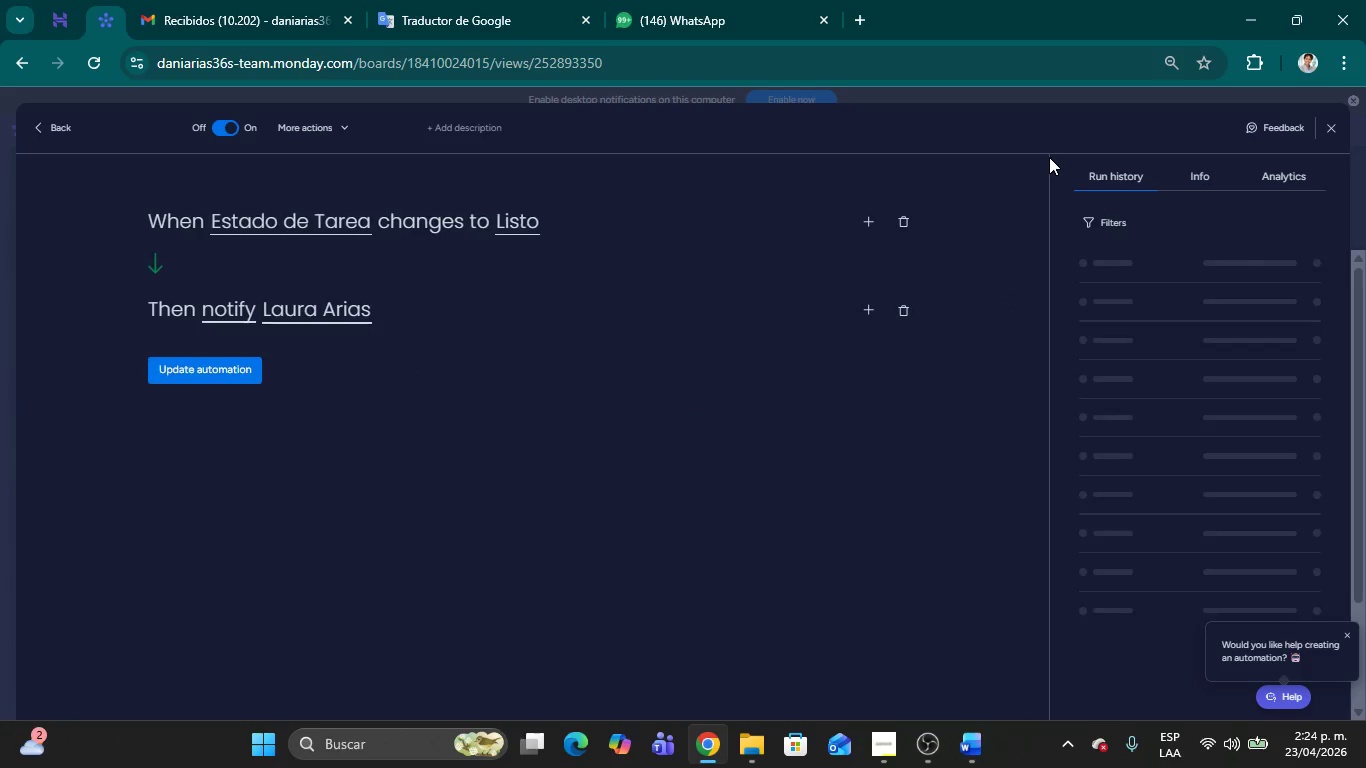 
key(Meta+Shift+S)
 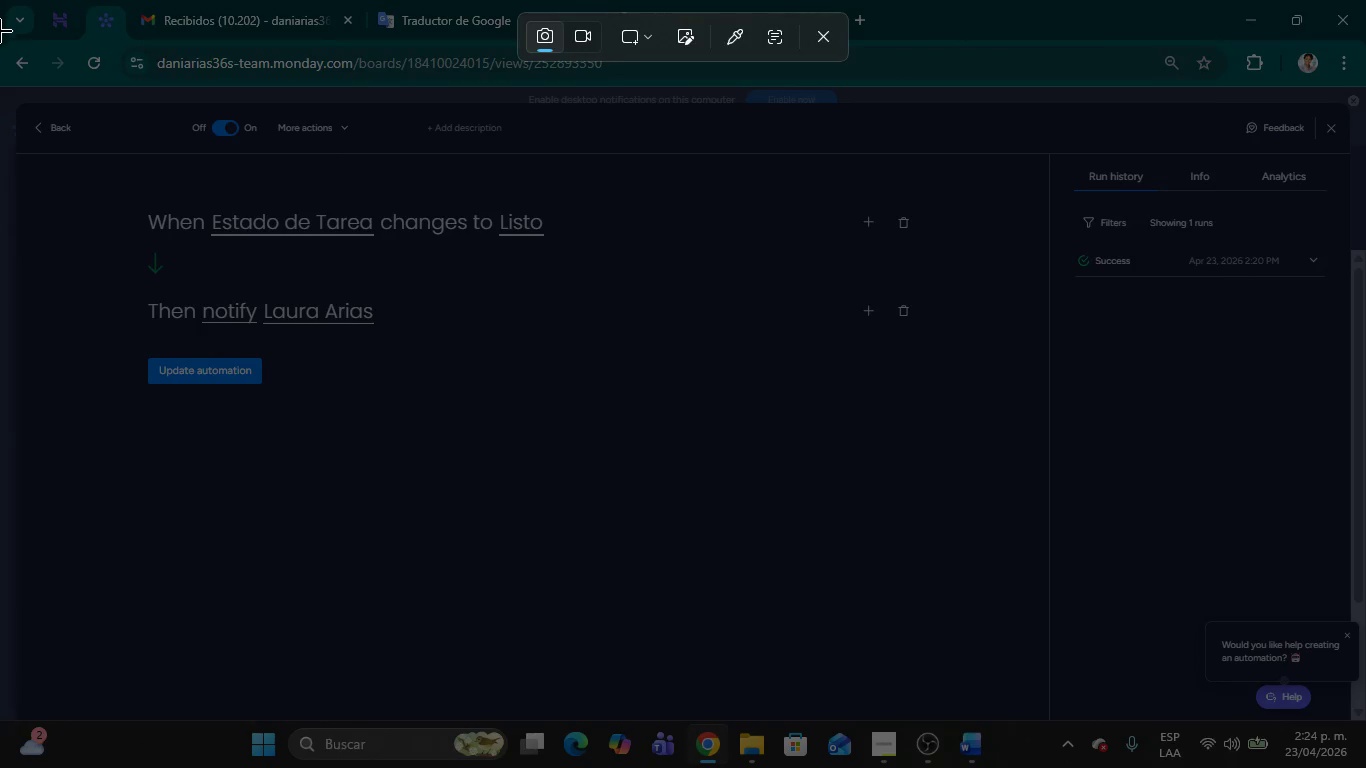 
left_click_drag(start_coordinate=[0, 44], to_coordinate=[1072, 514])
 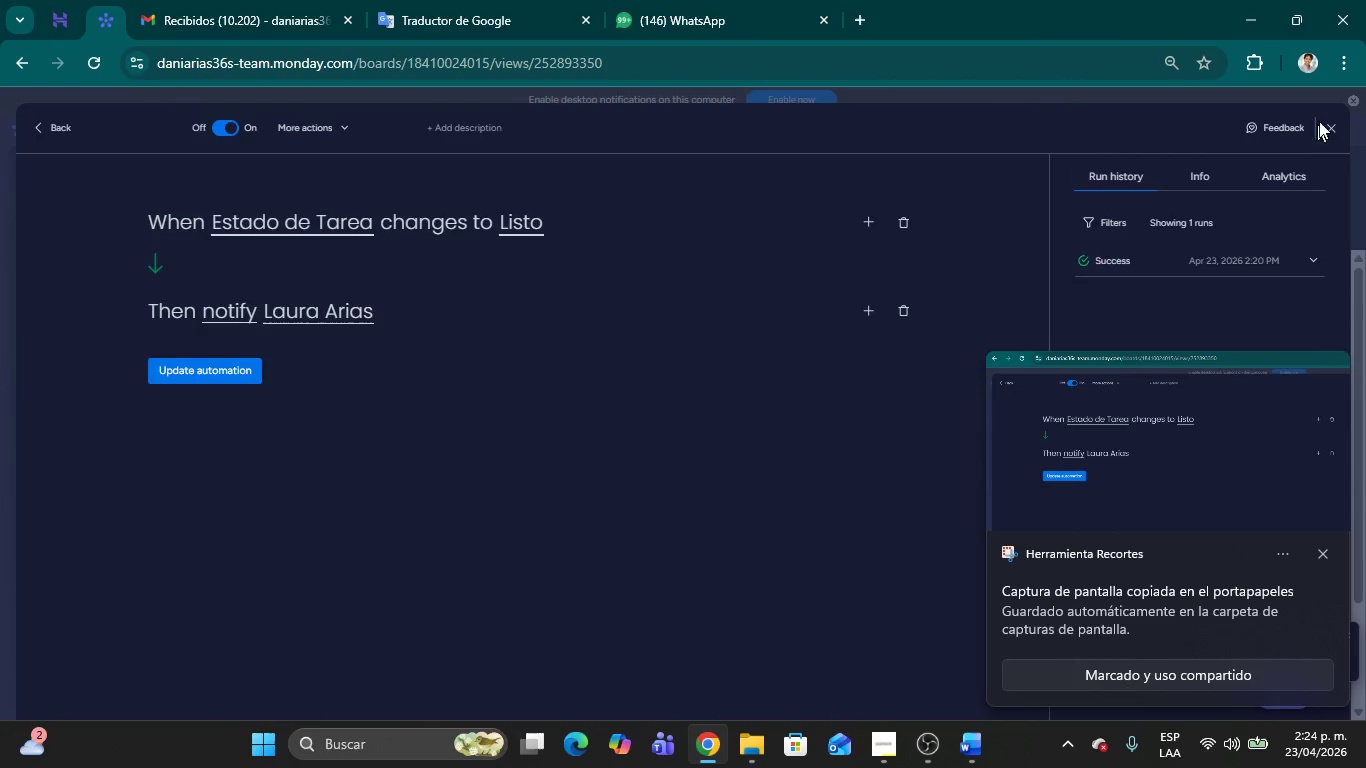 
left_click([1329, 123])
 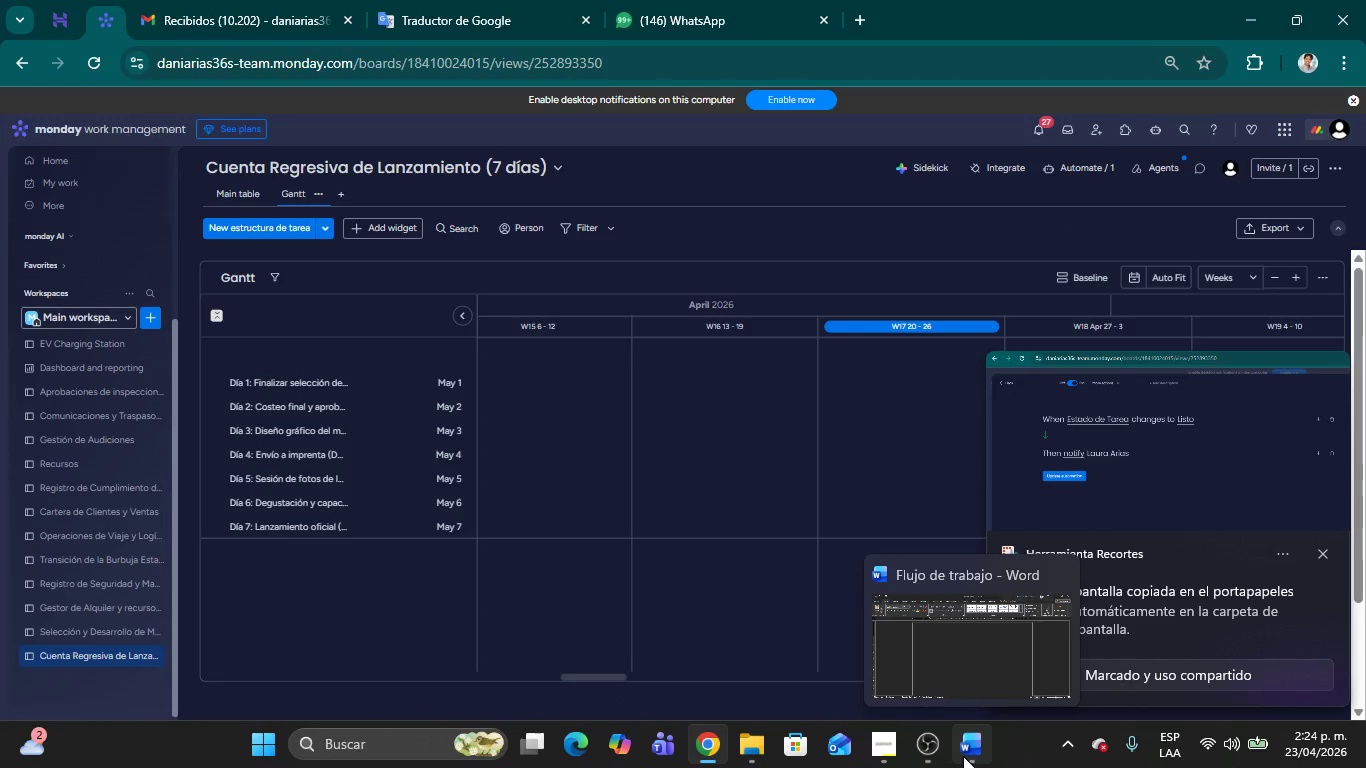 
left_click([964, 655])
 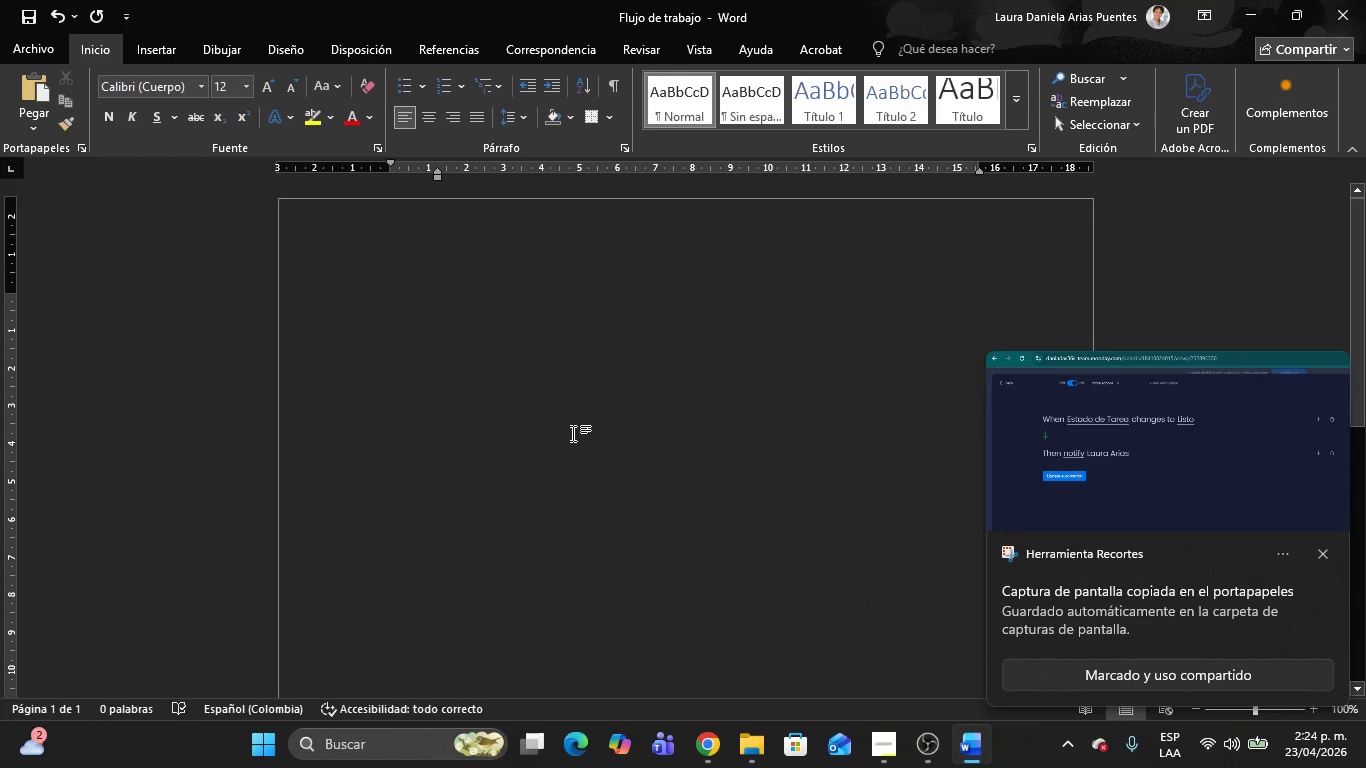 
key(Control+V)
 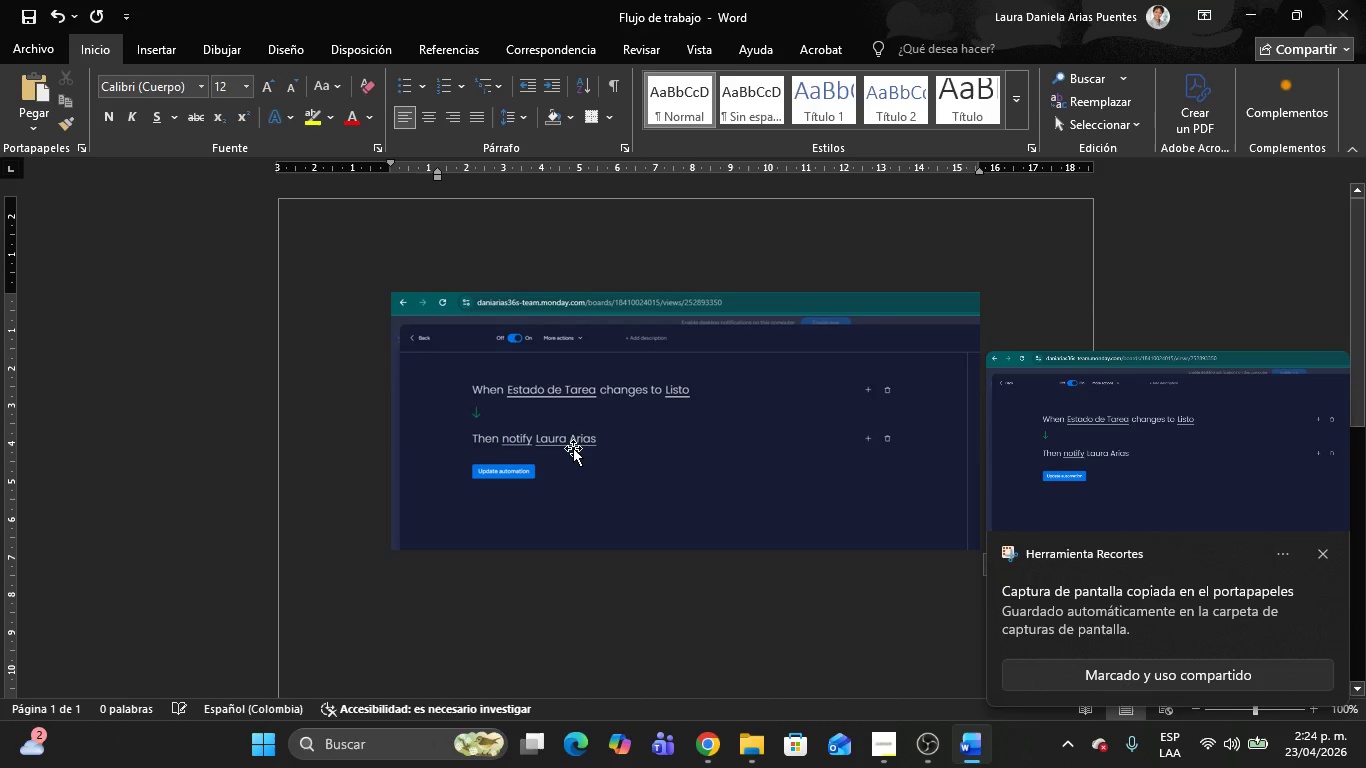 
key(Enter)
 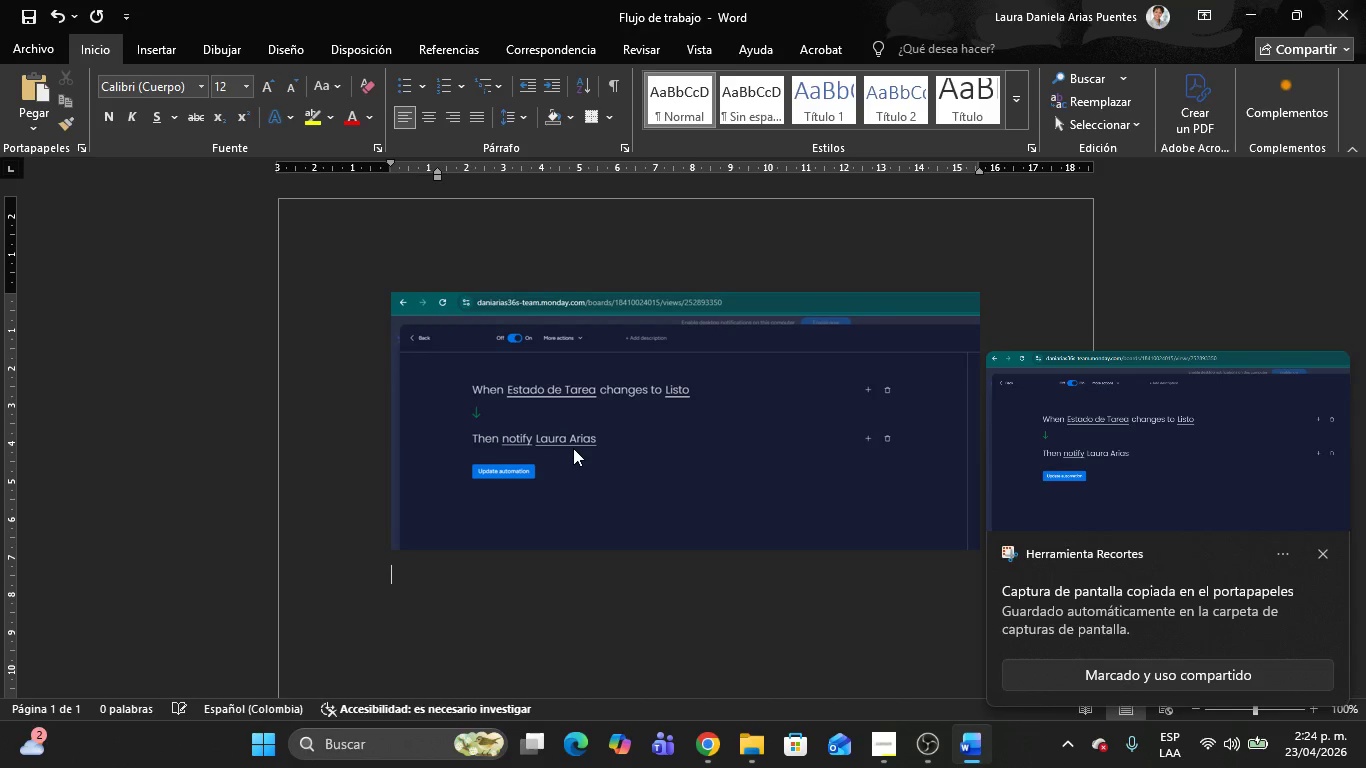 
key(Meta+Tab)
 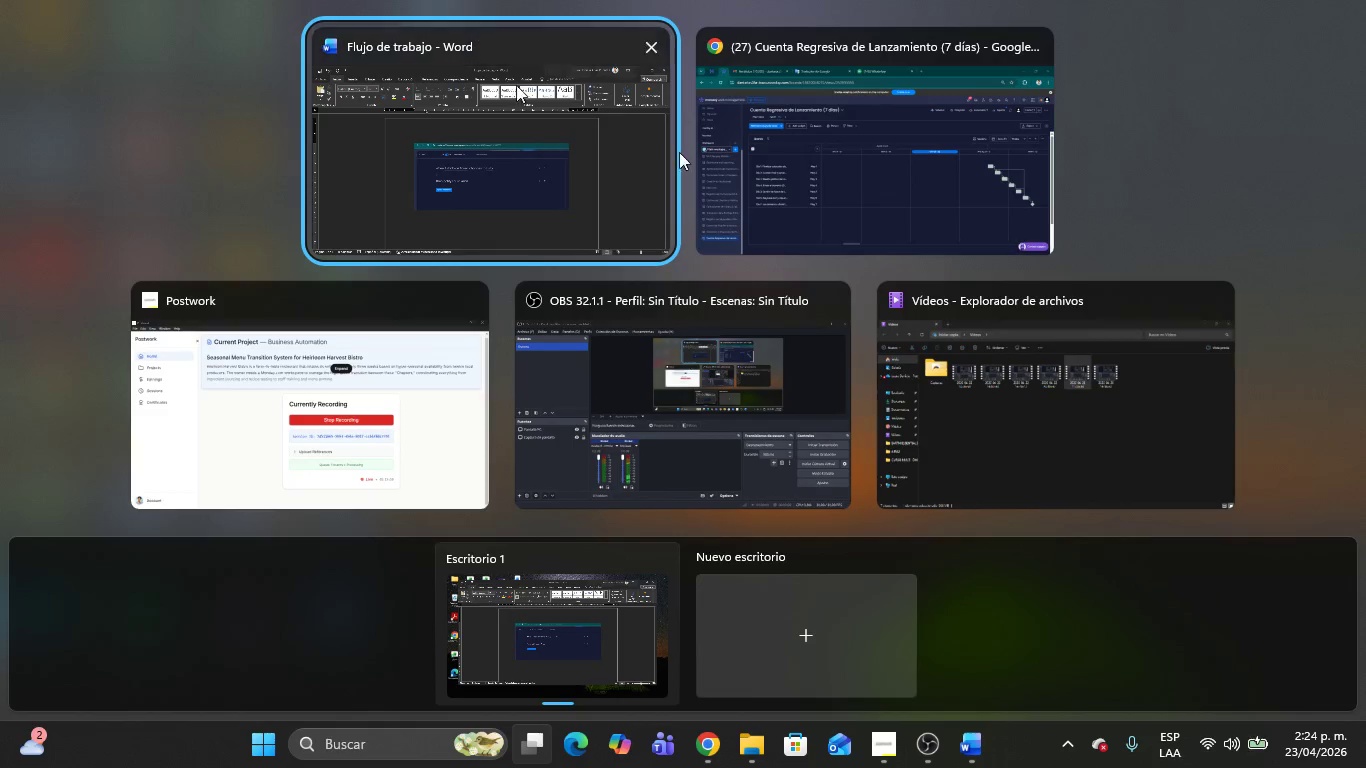 
left_click([812, 189])
 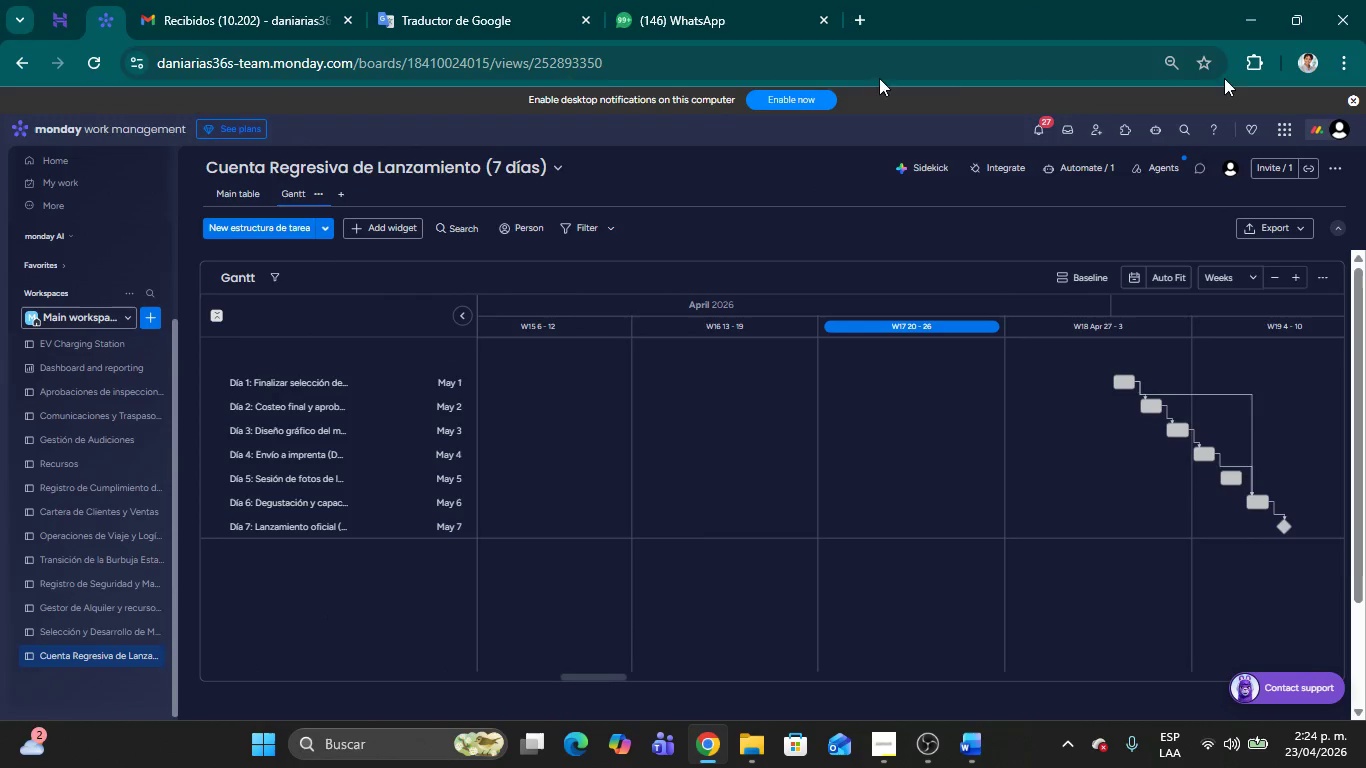 
left_click([1349, 96])
 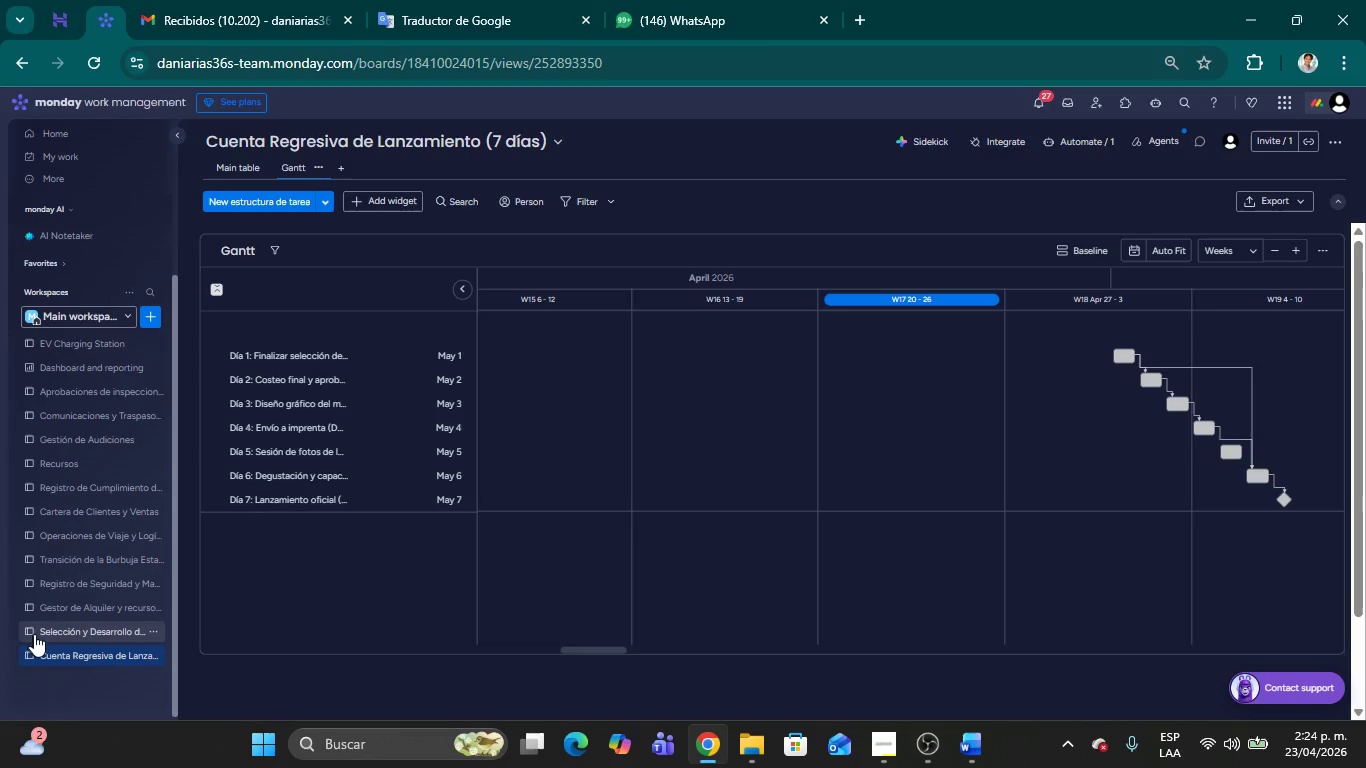 
left_click([40, 636])
 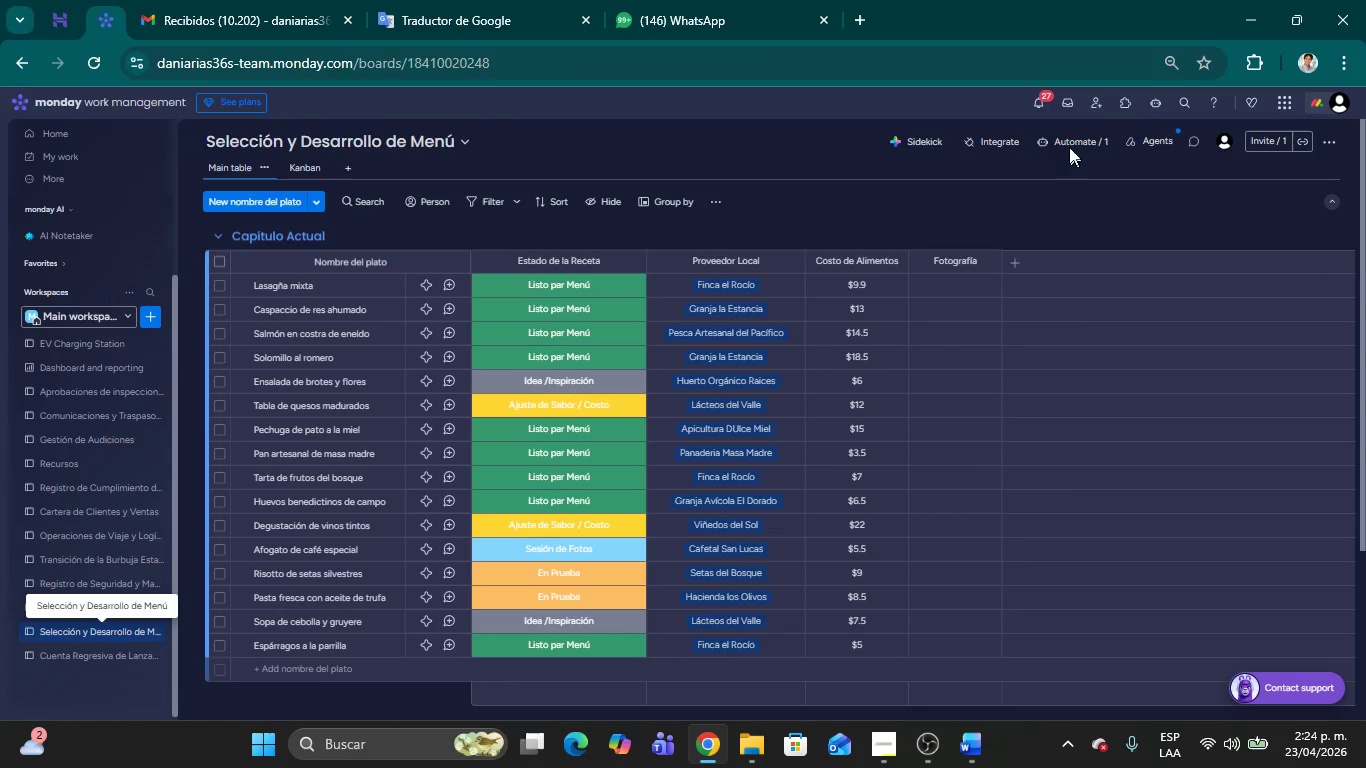 
left_click([1067, 134])
 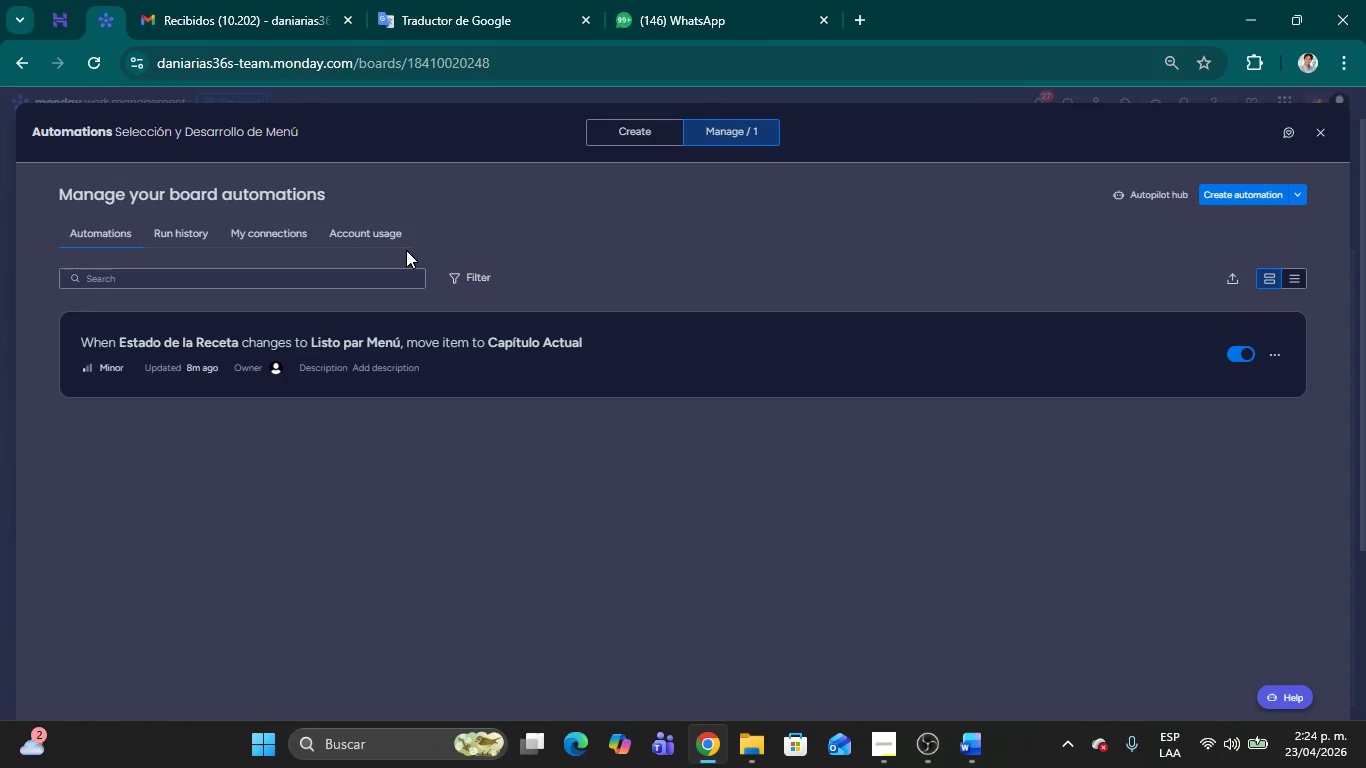 
key(Meta+Shift+S)
 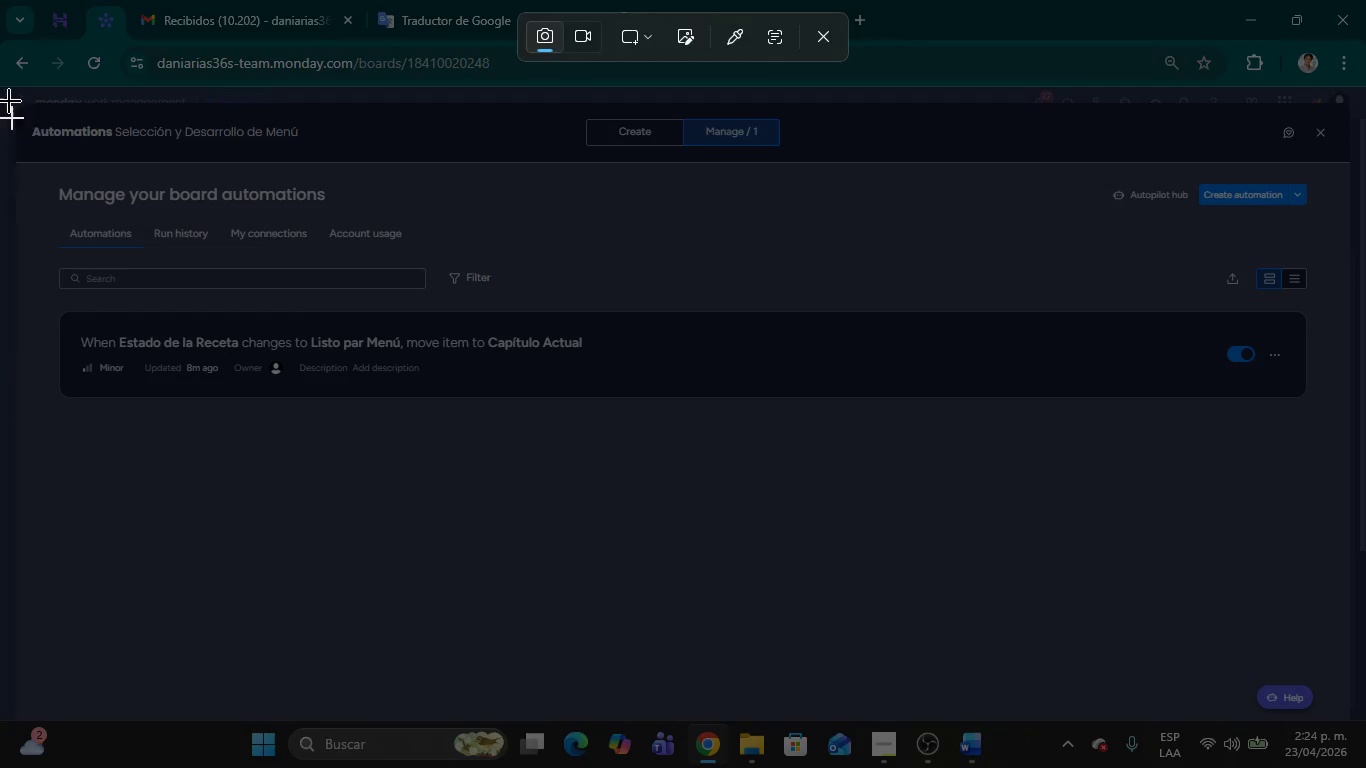 
left_click_drag(start_coordinate=[14, 67], to_coordinate=[1346, 538])
 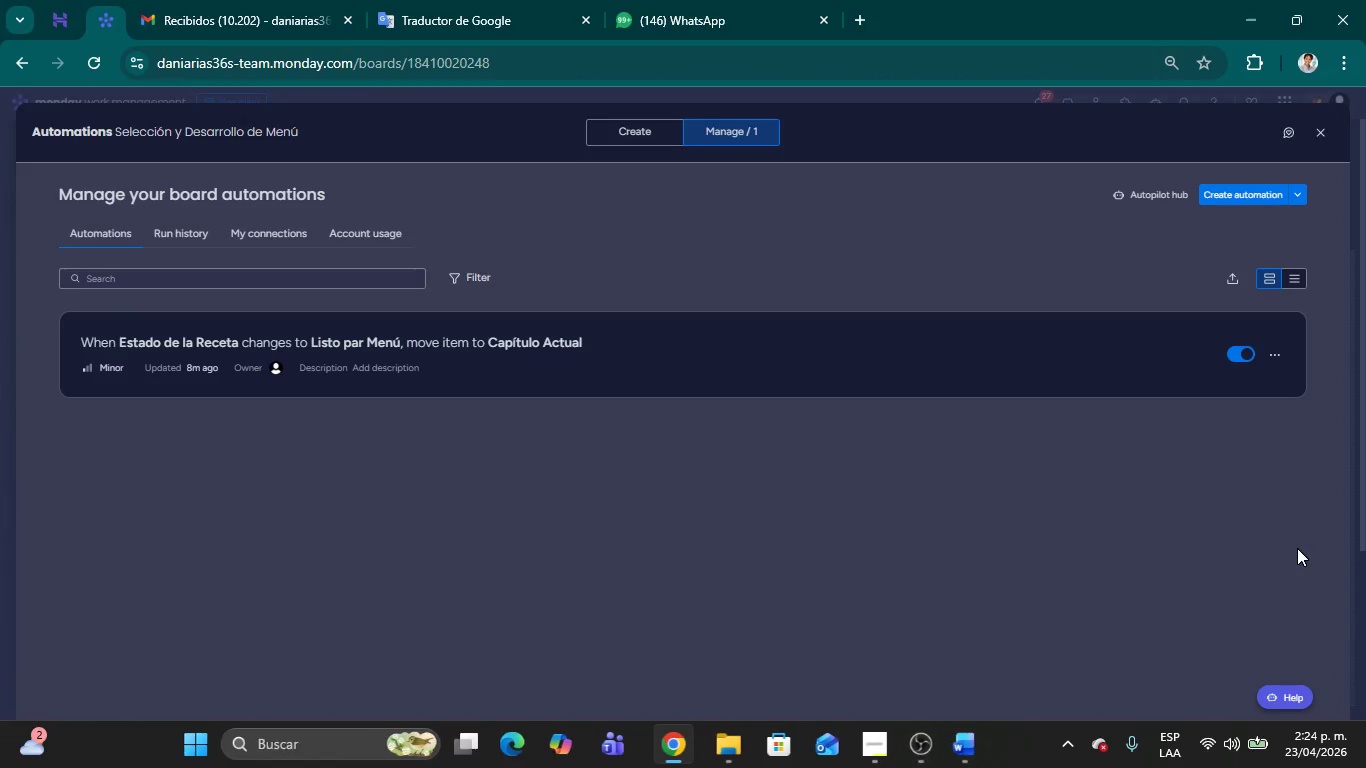 
key(Alt+AltLeft)
 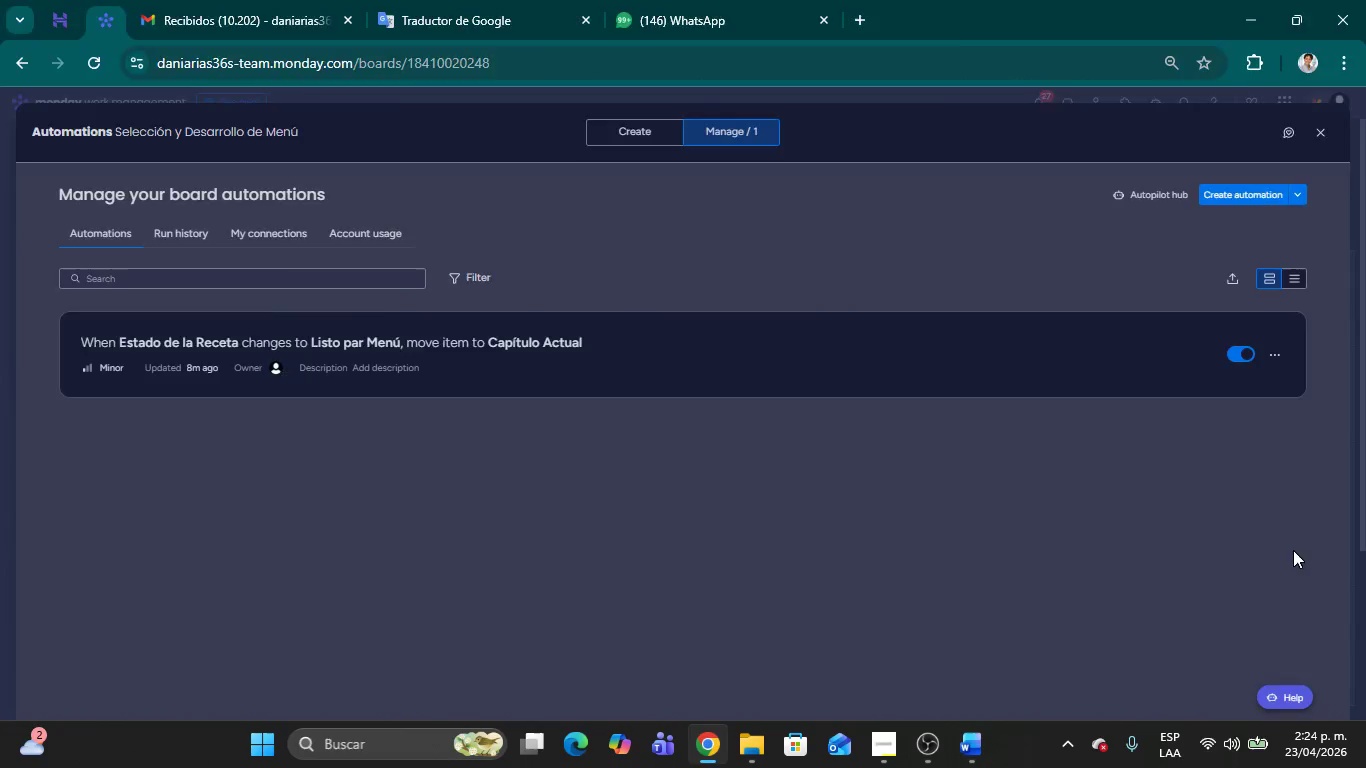 
key(Alt+Tab)
 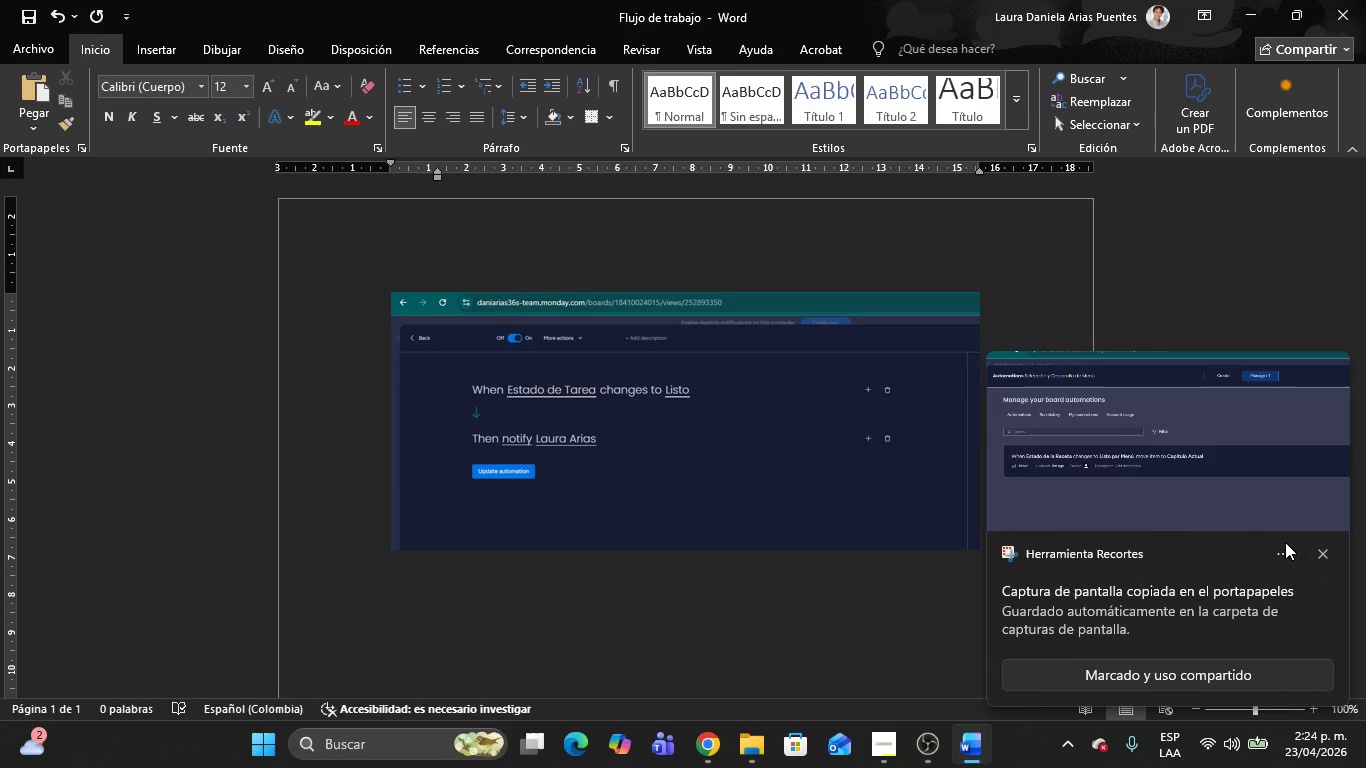 
key(Control+ControlLeft)
 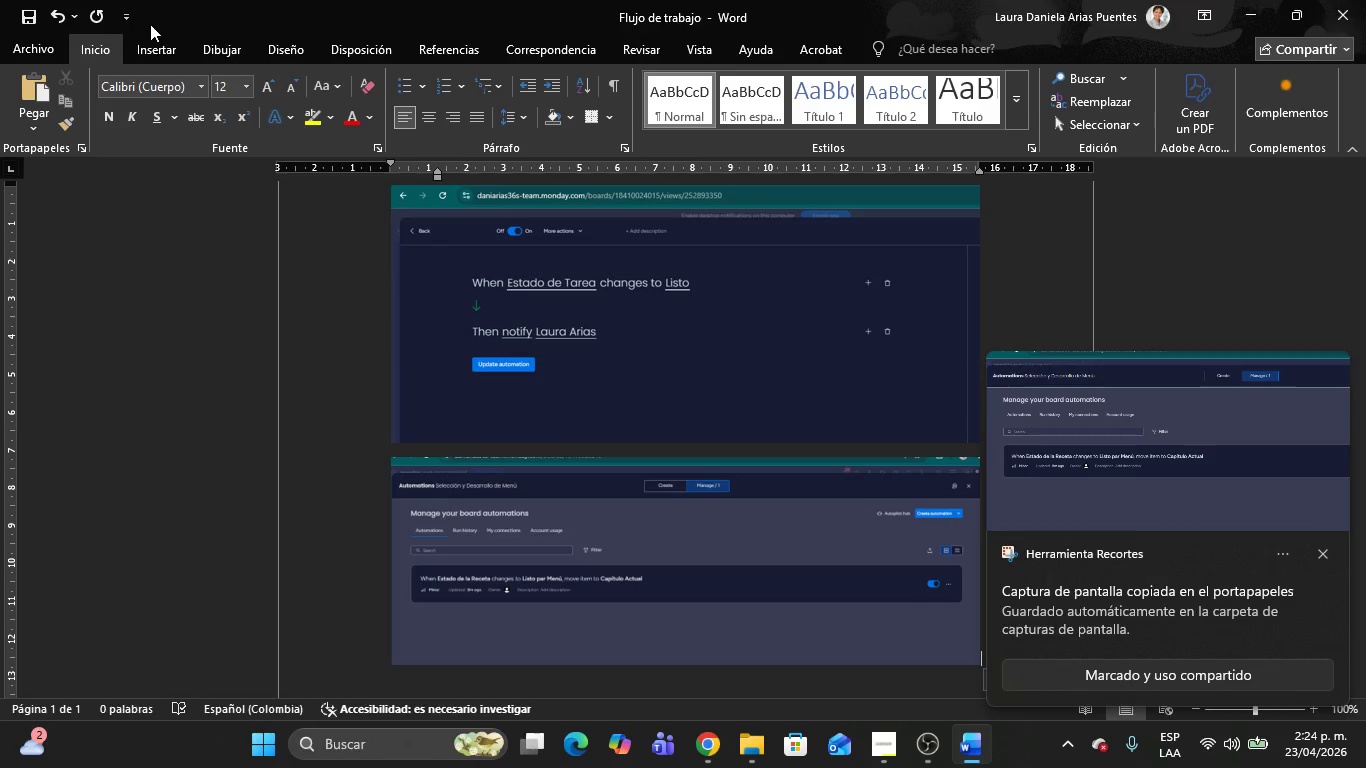 
key(Control+V)
 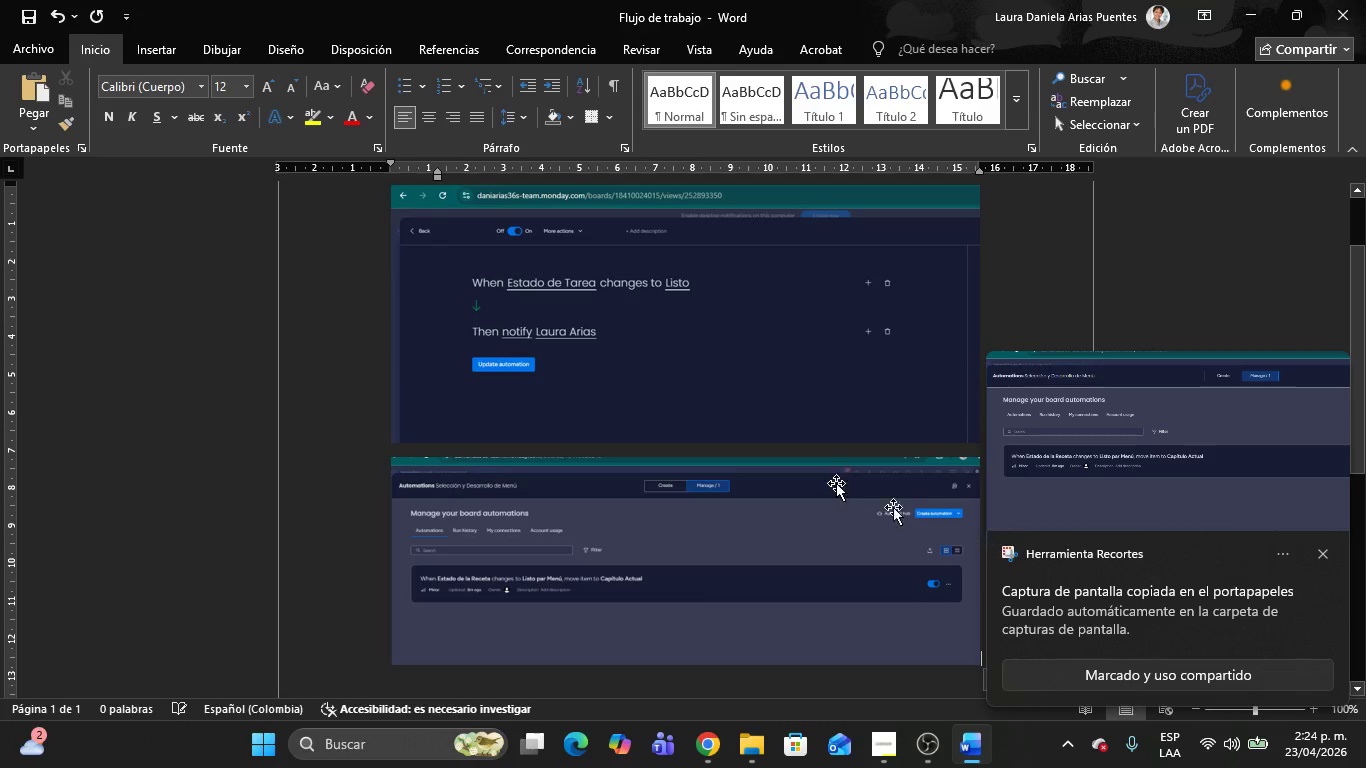 
key(Alt+AltLeft)
 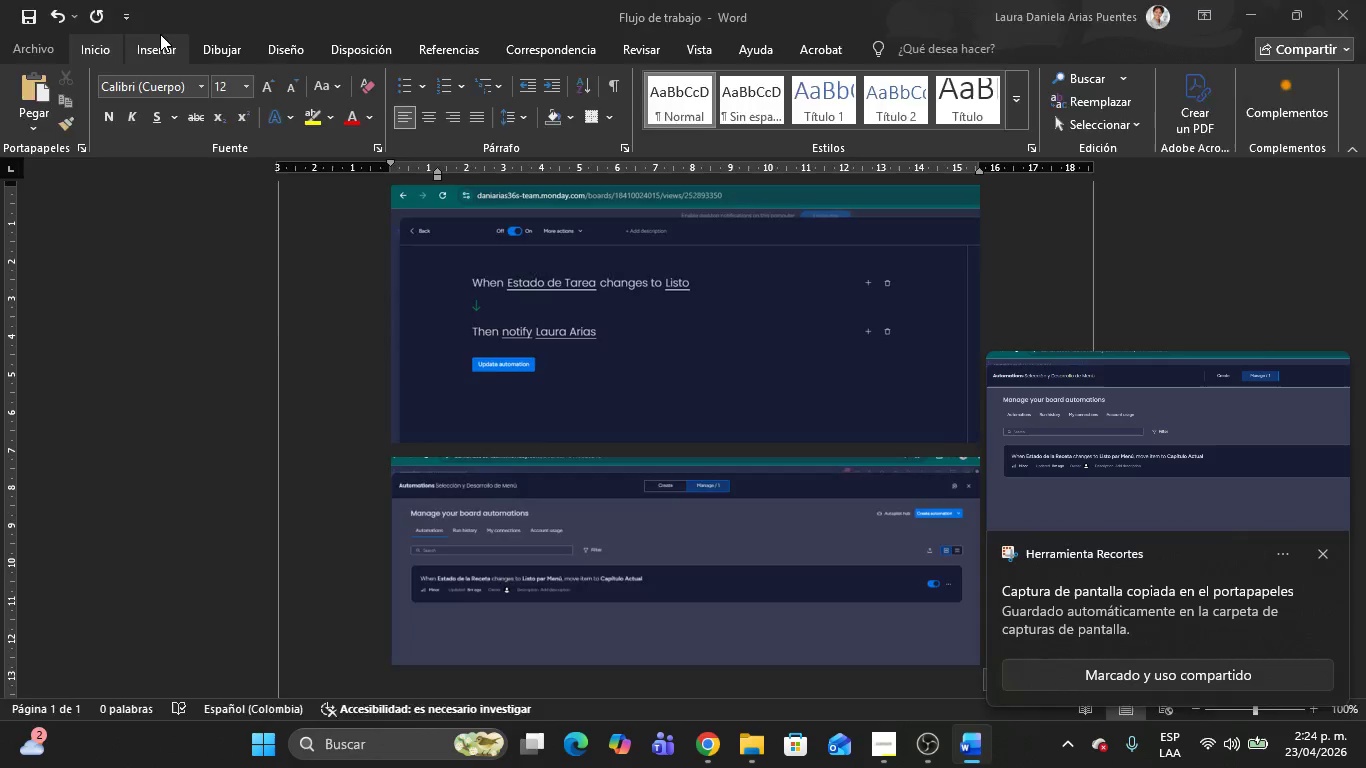 
key(Alt+Tab)
 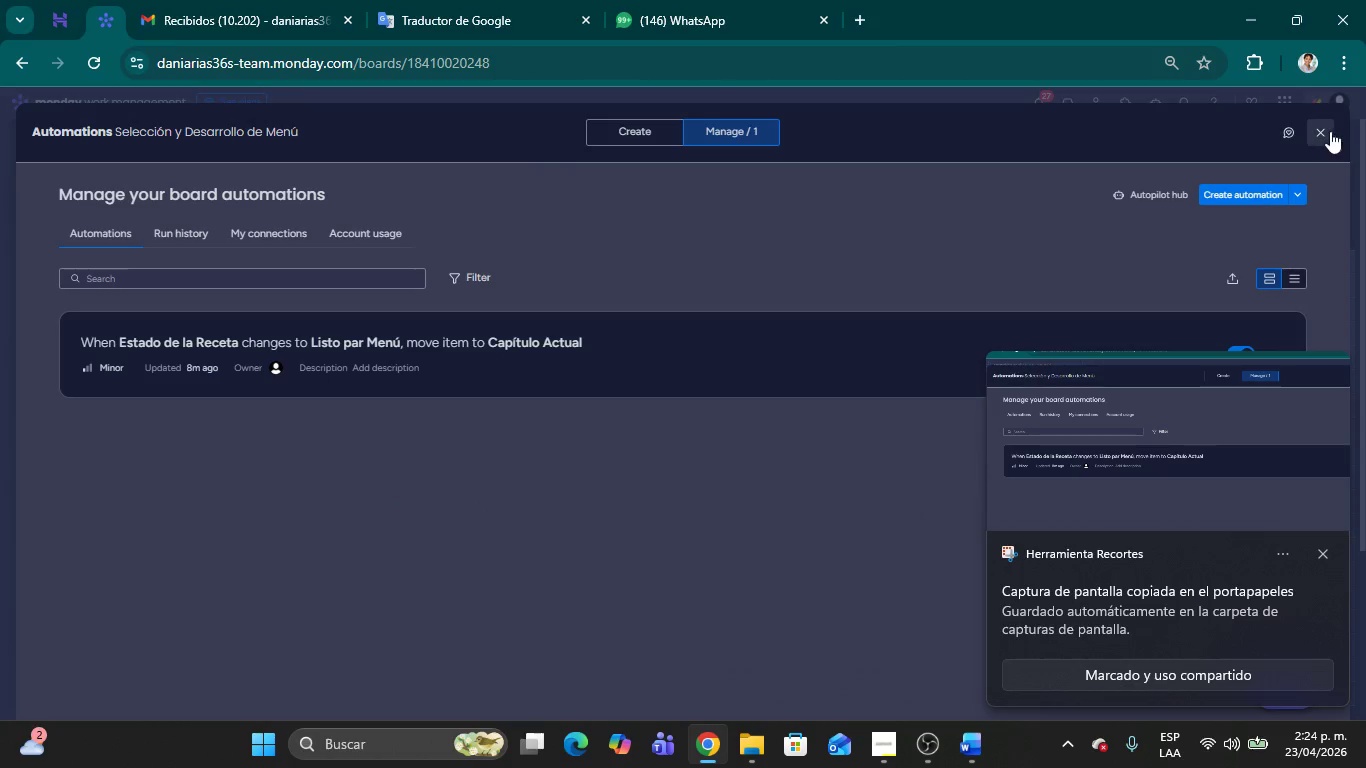 
left_click([1328, 131])
 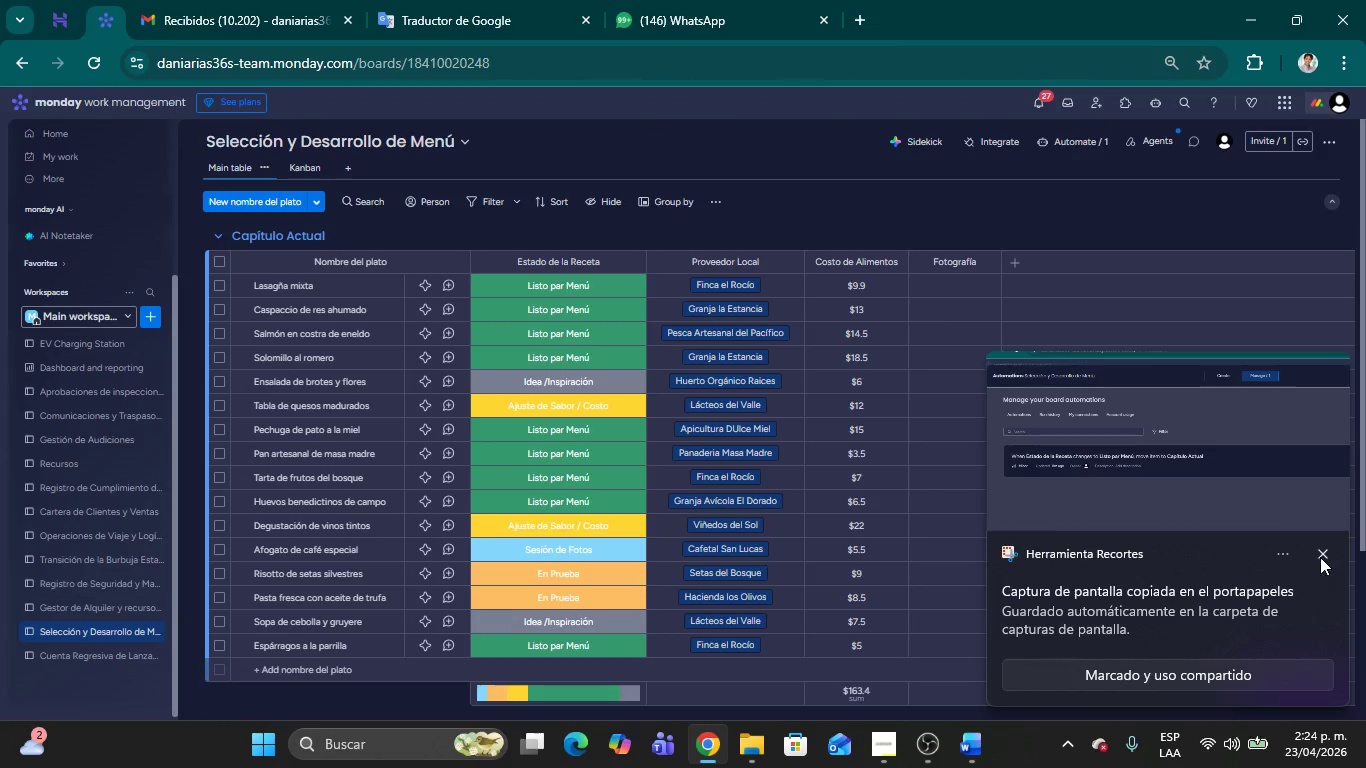 
left_click([1320, 551])
 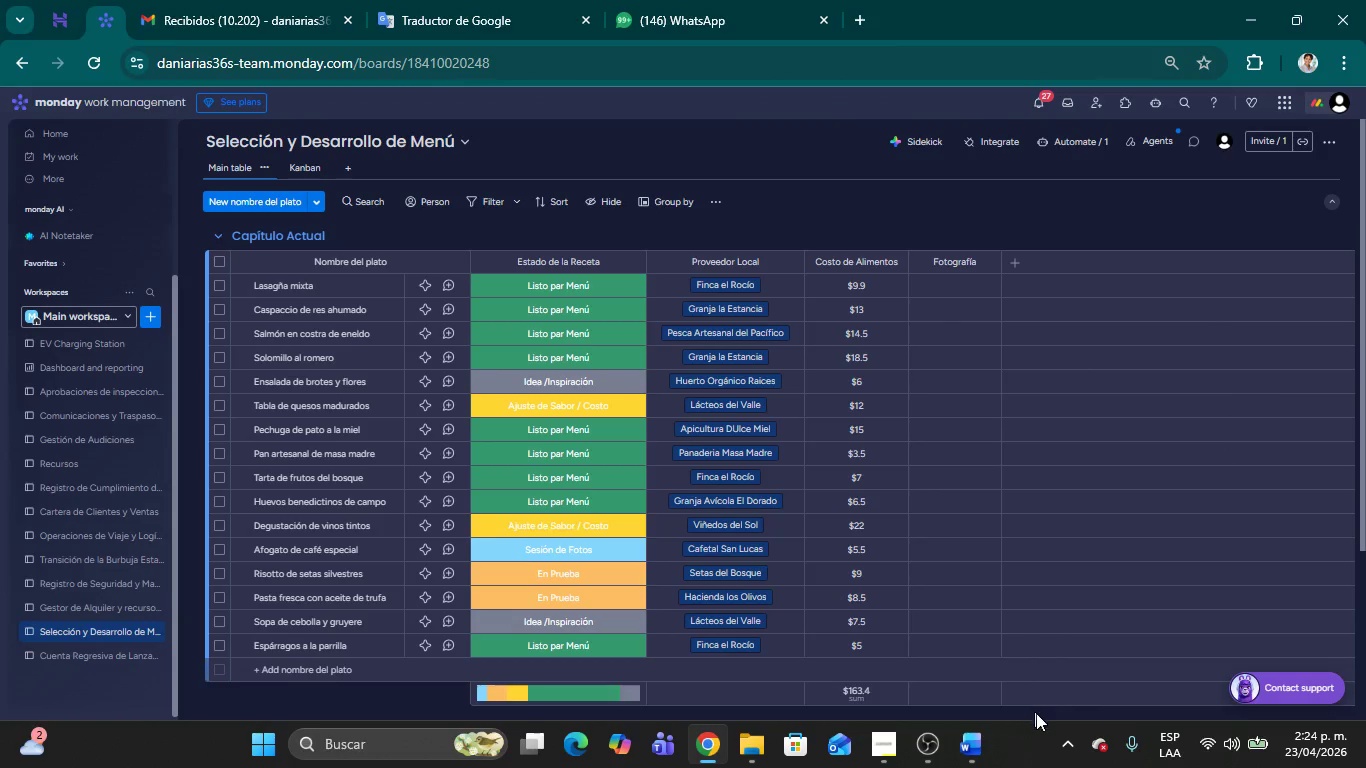 
left_click([982, 755])
 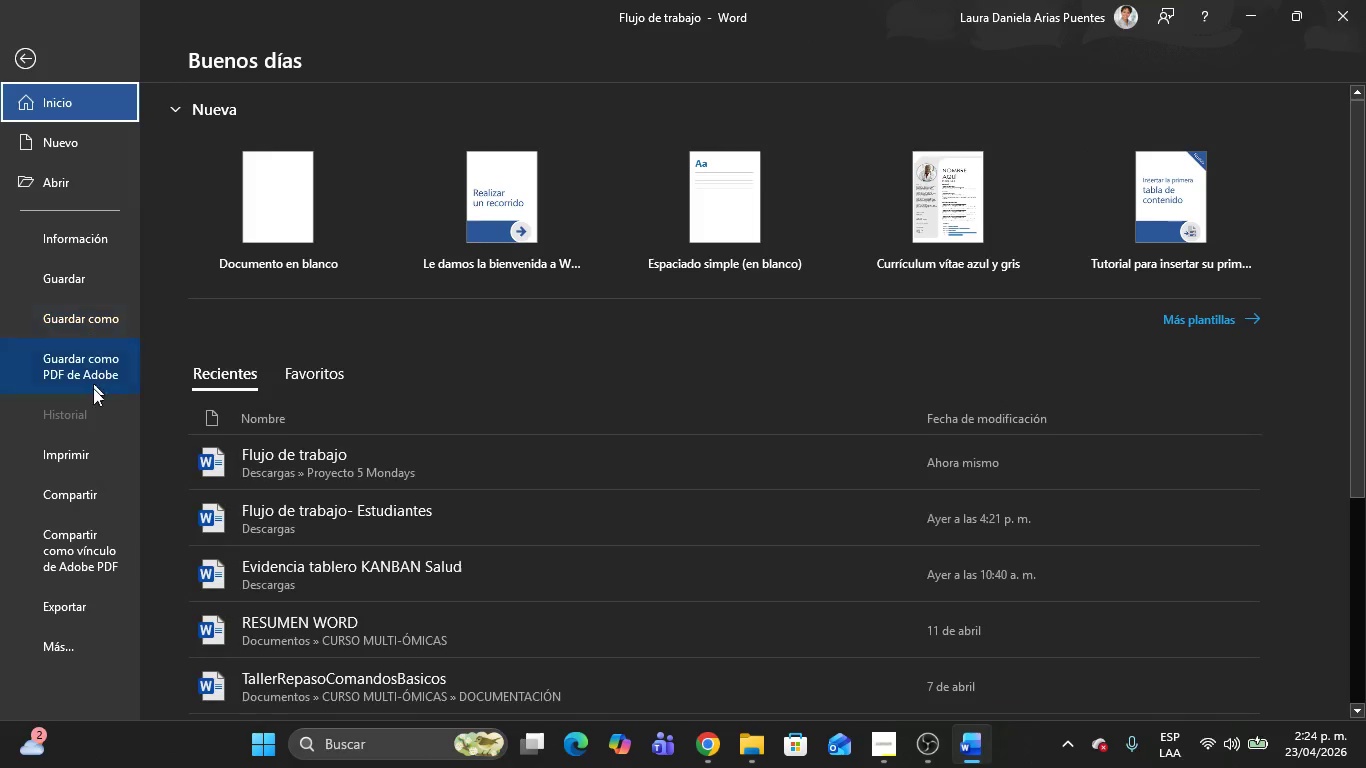 
left_click([93, 315])
 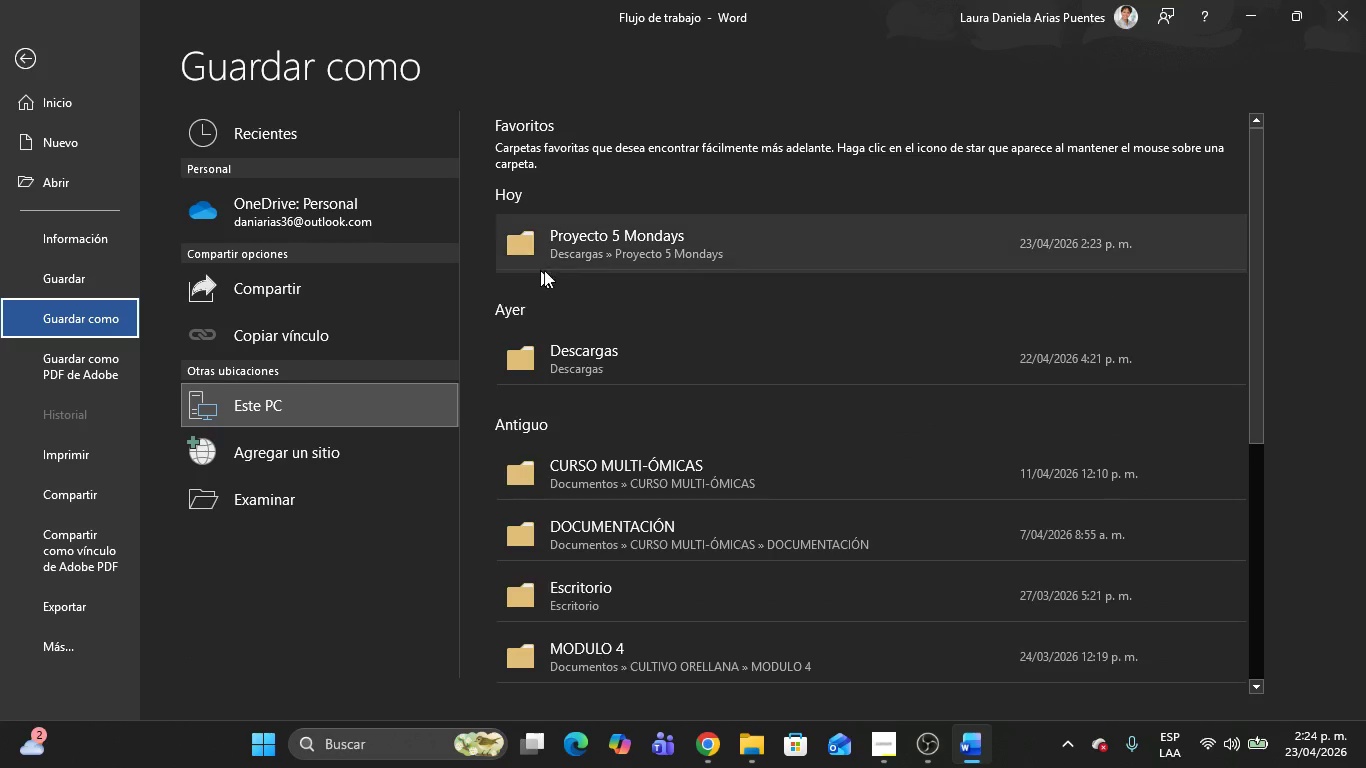 
left_click([622, 239])
 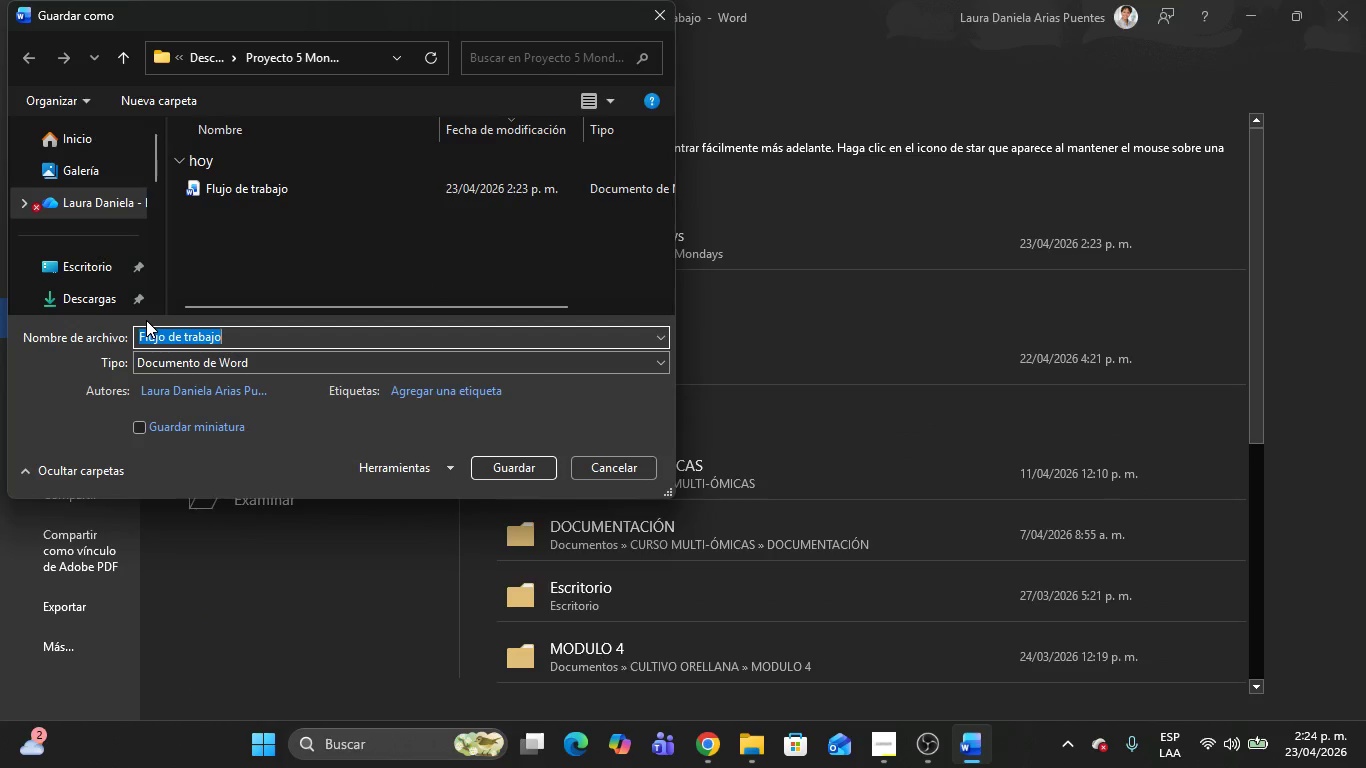 
type(A)
key(Backspace)
type(Cr)
key(Backspace)
key(Backspace)
type(Automatizaciones creadas)
 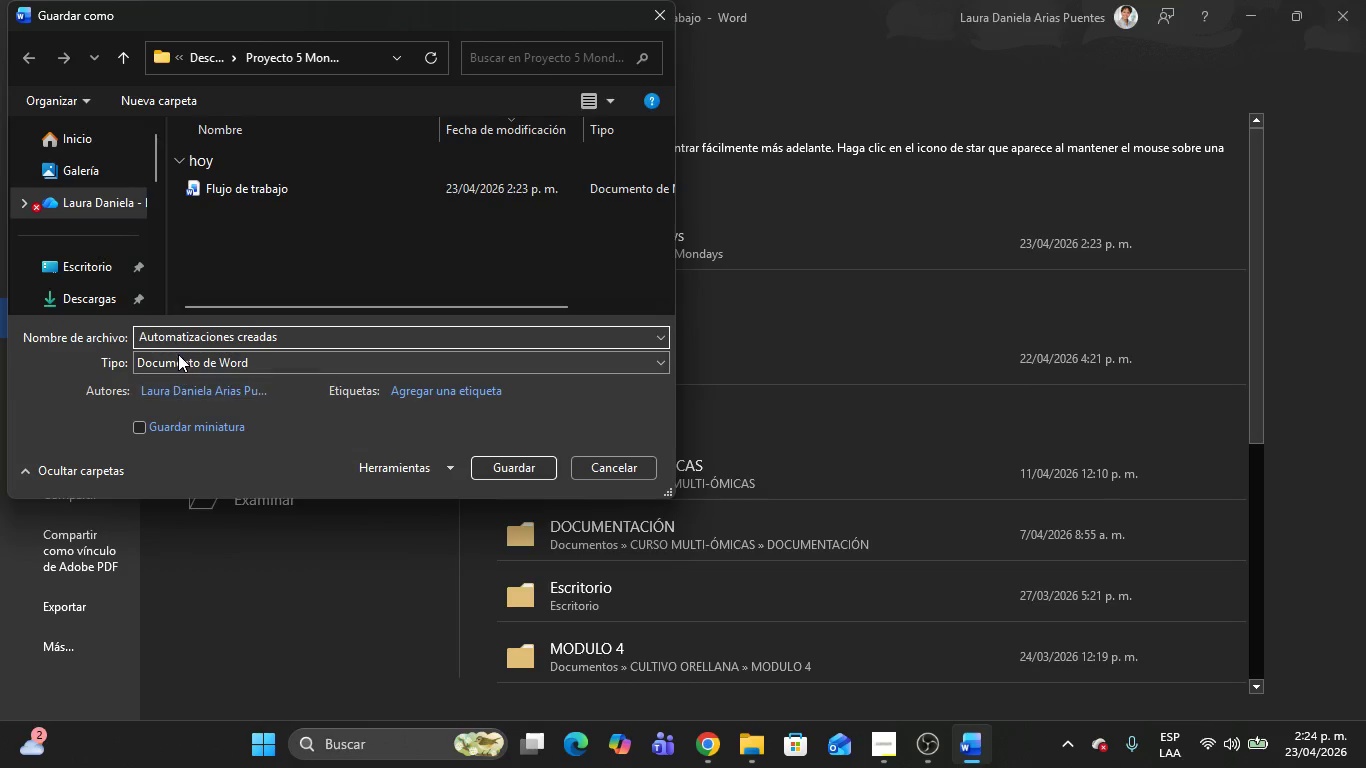 
left_click([177, 357])
 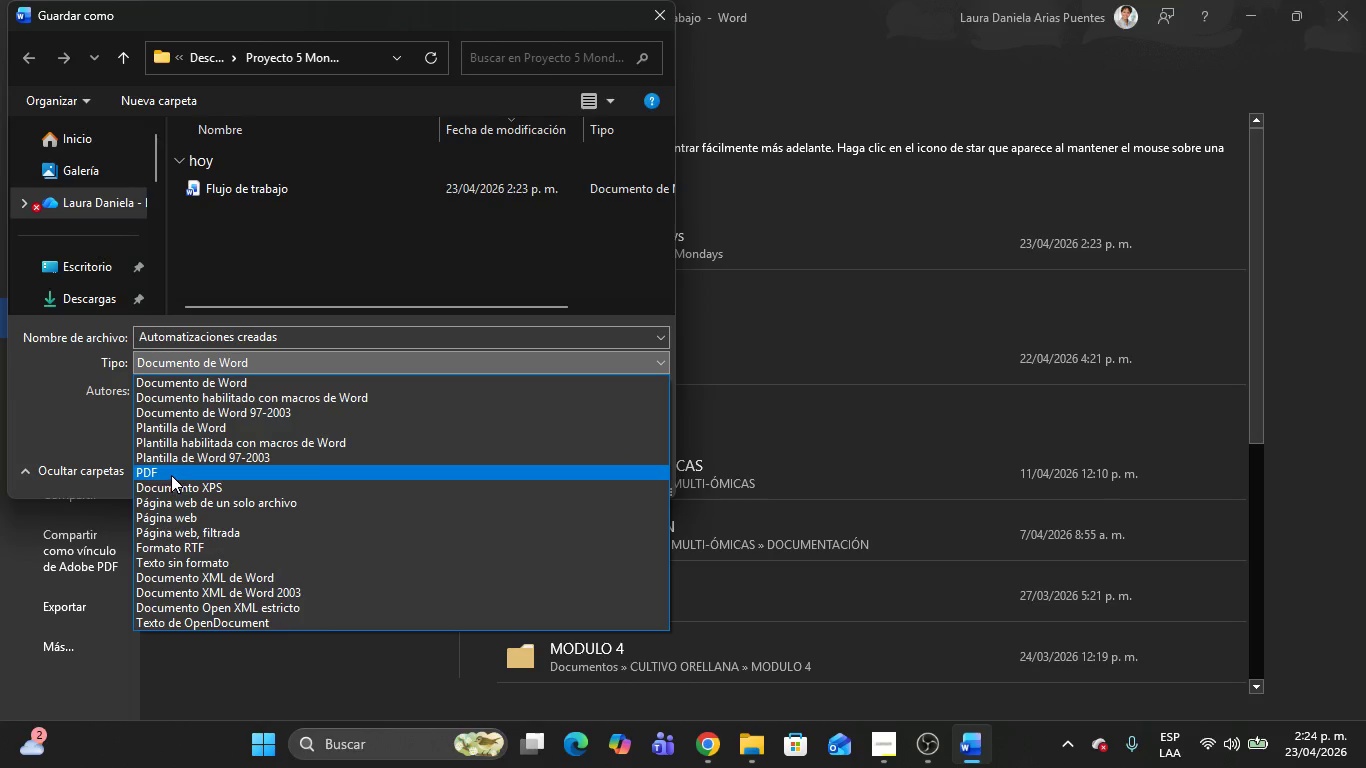 
left_click([171, 475])
 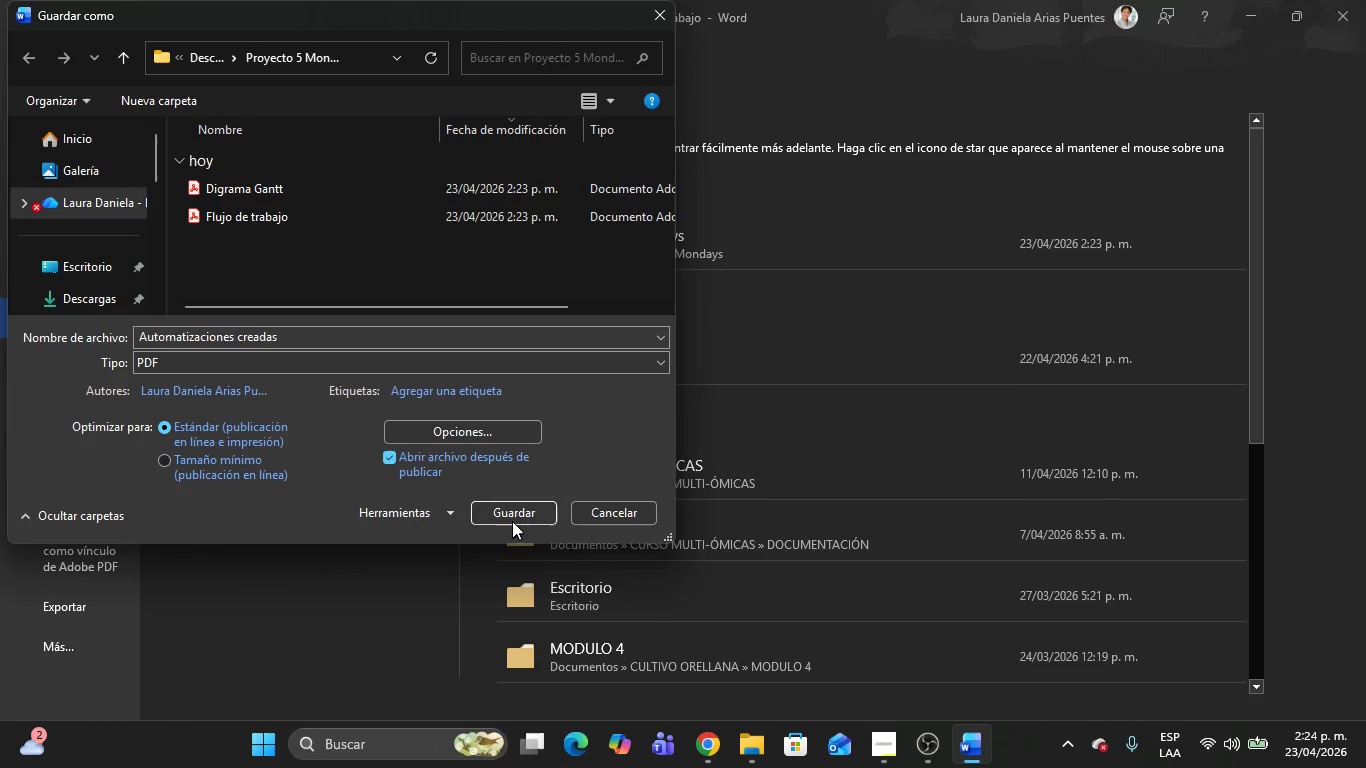 
left_click([512, 509])
 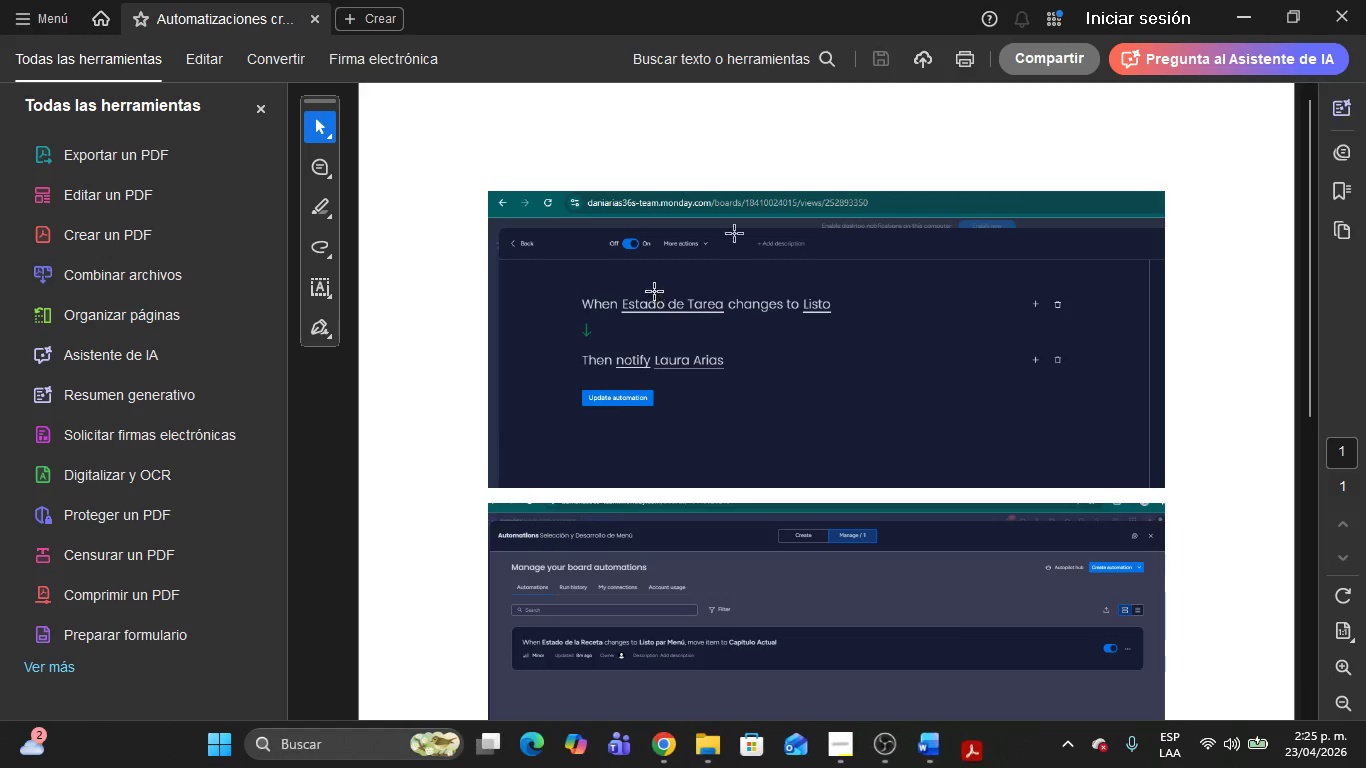 
left_click([1361, 13])
 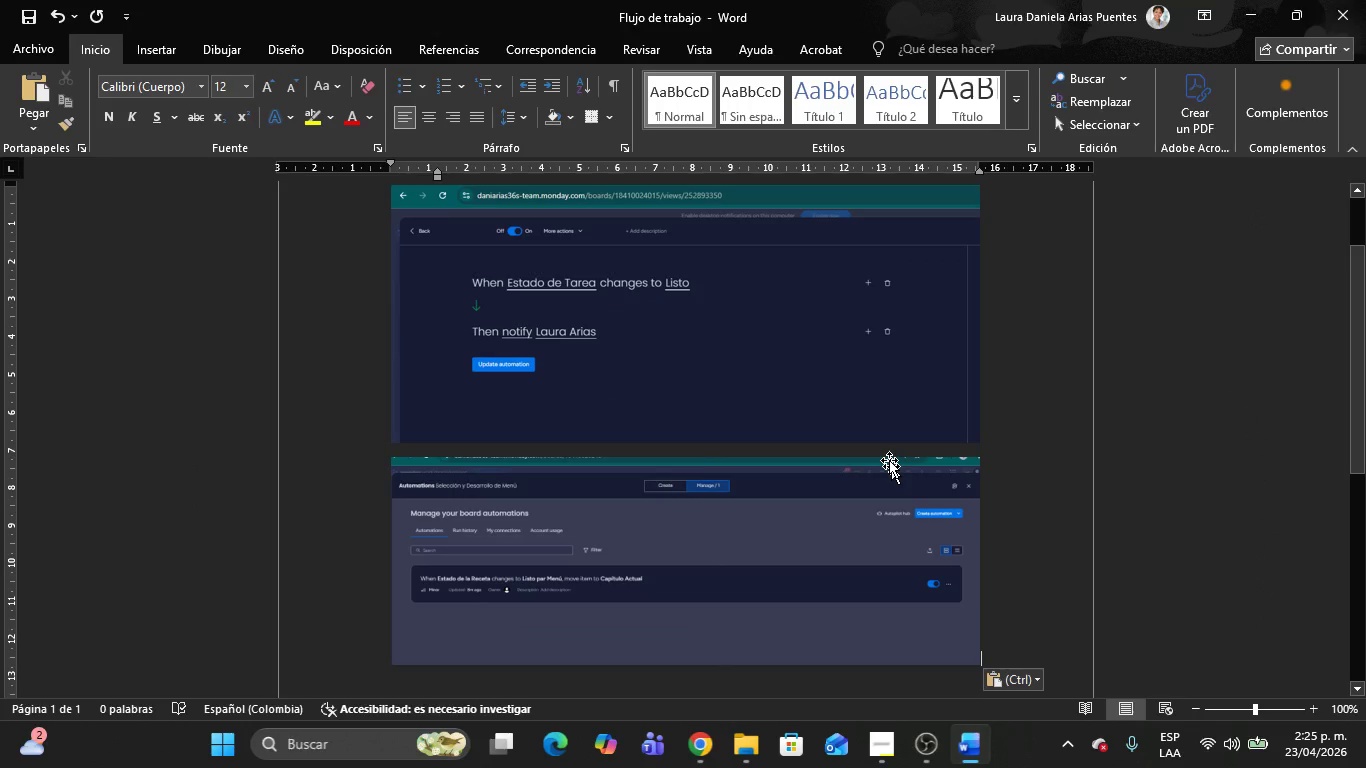 
left_click([863, 385])
 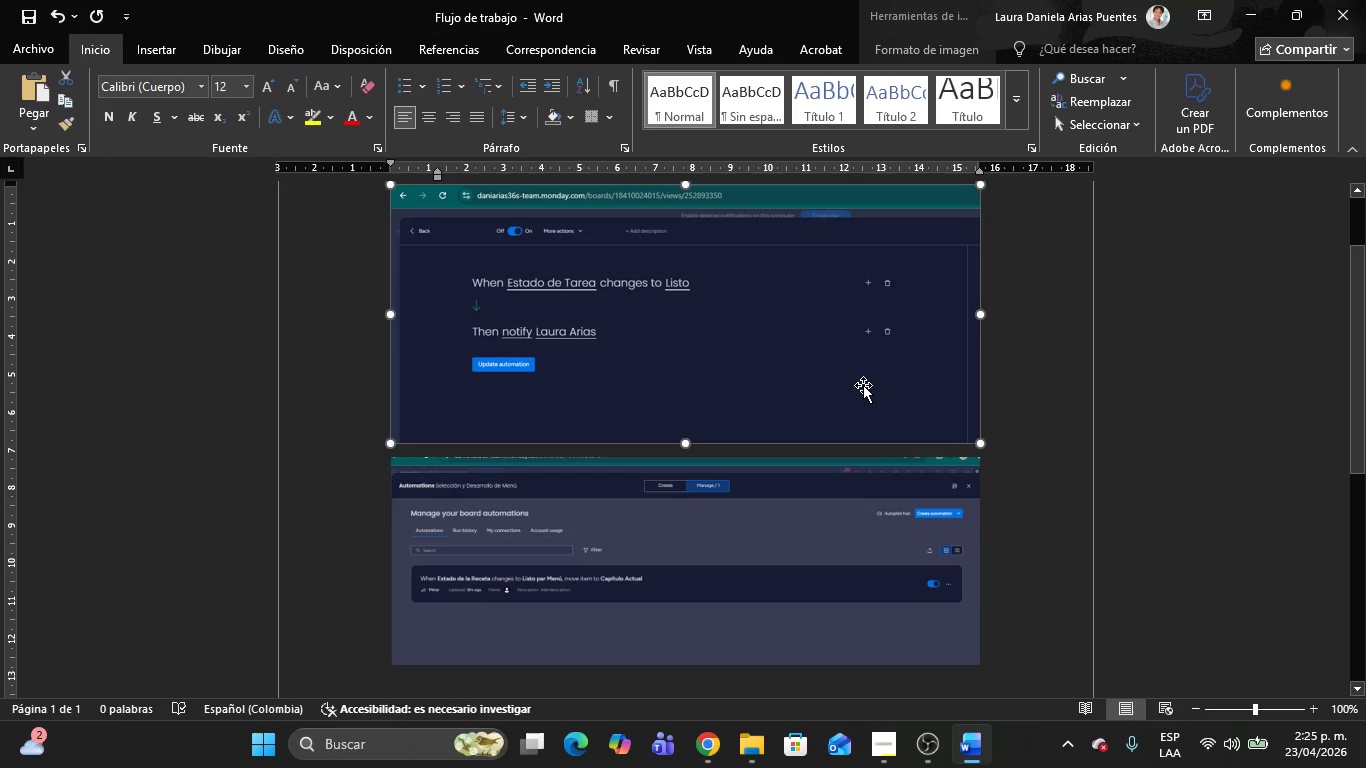 
key(Delete)
 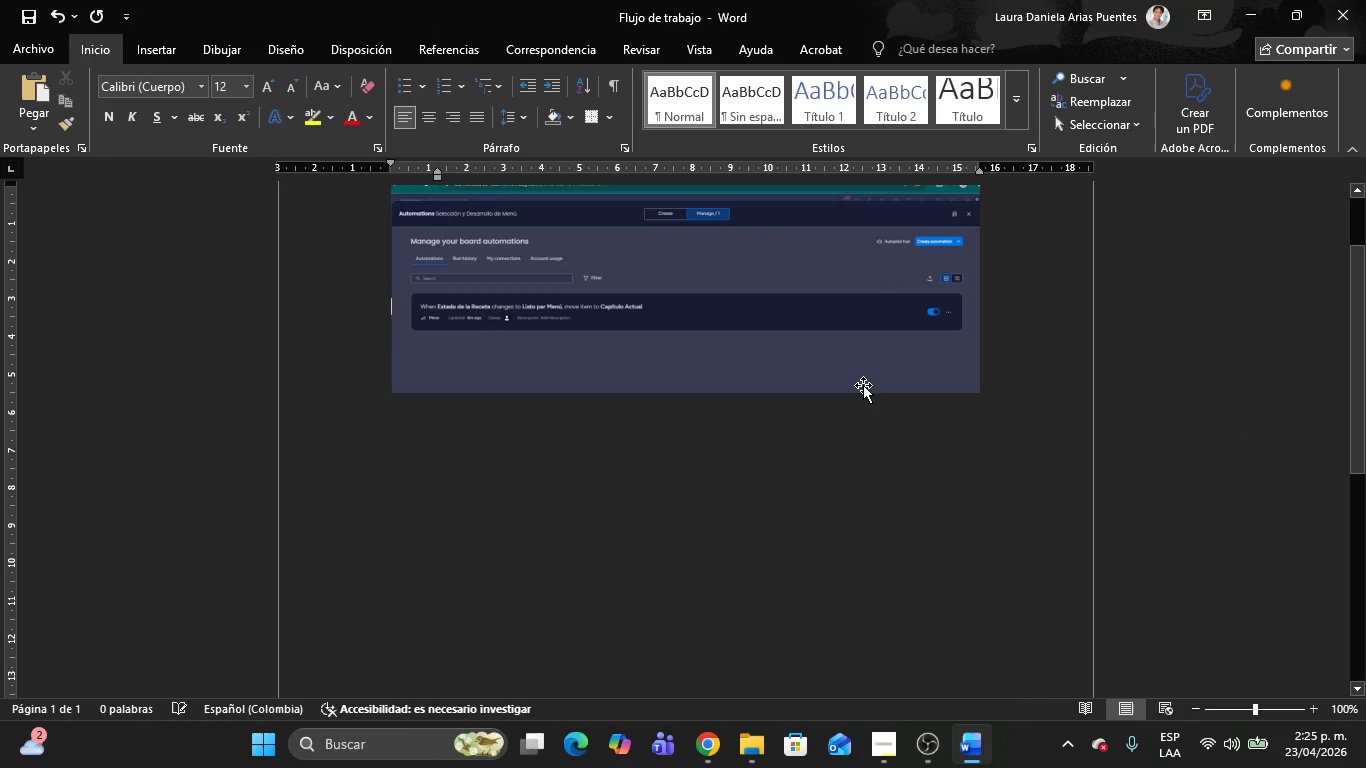 
key(Delete)
 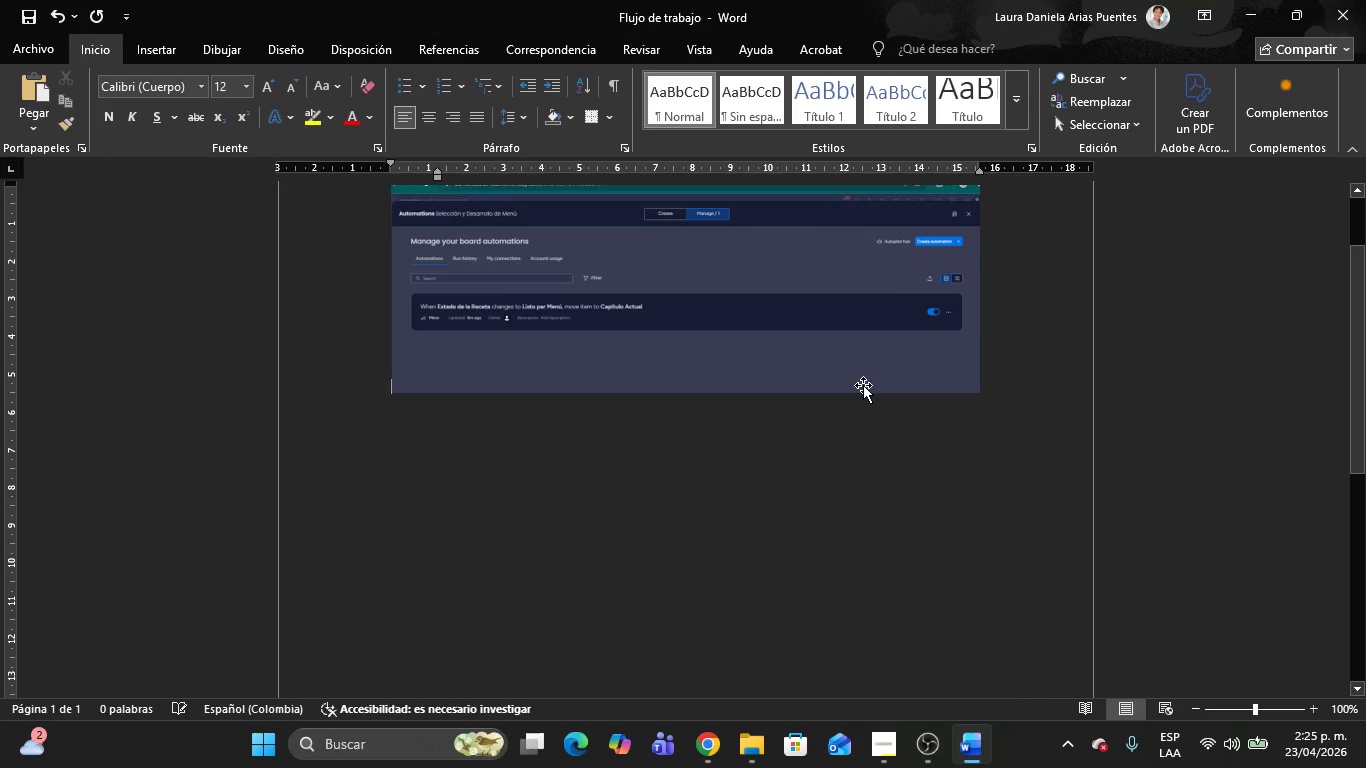 
key(Delete)
 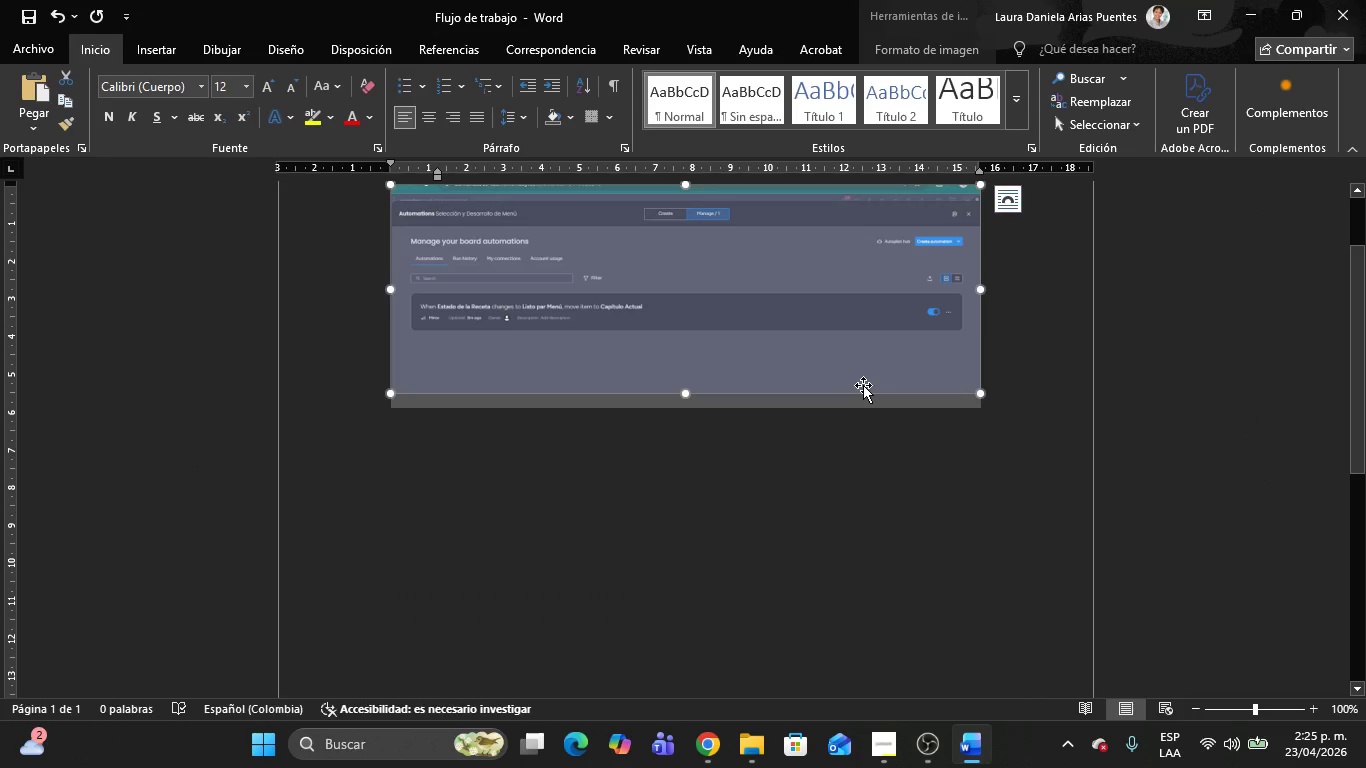 
key(Delete)
 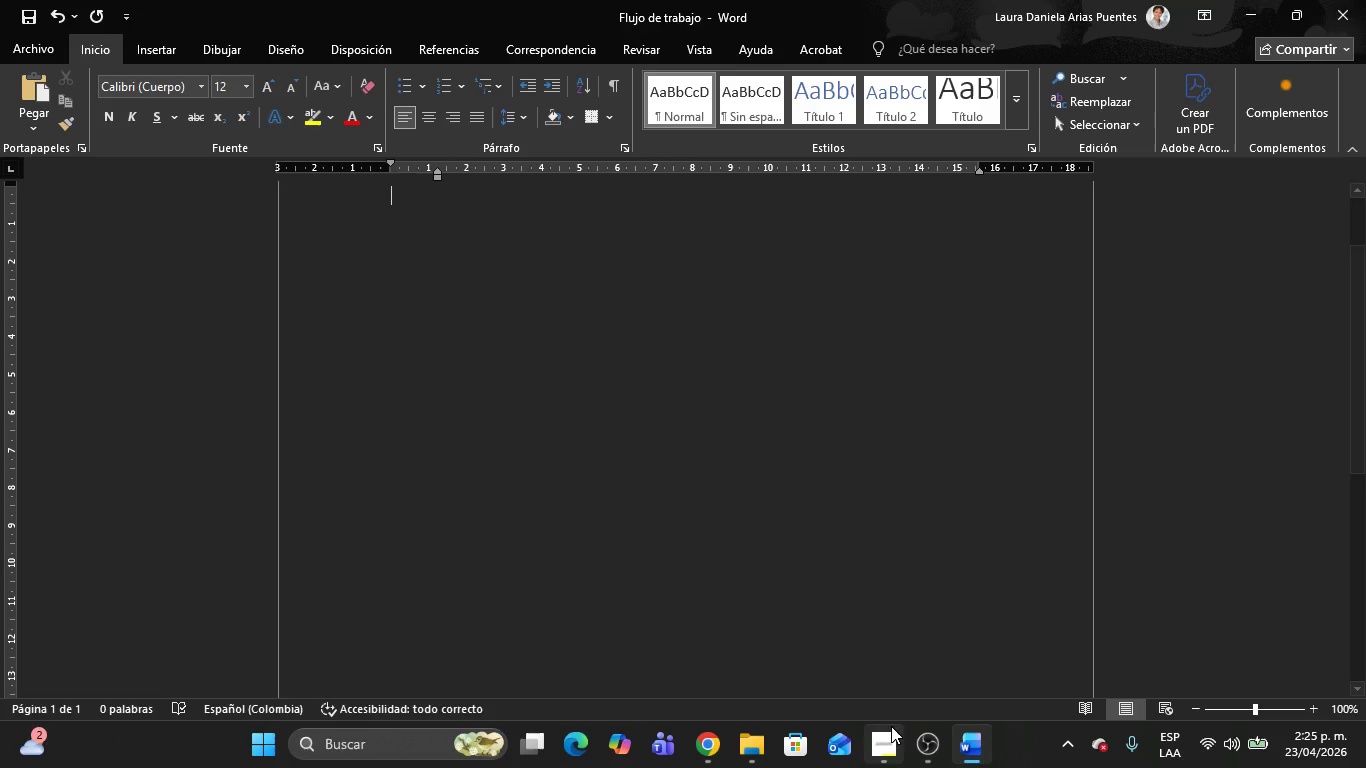 
mouse_move([940, 743])
 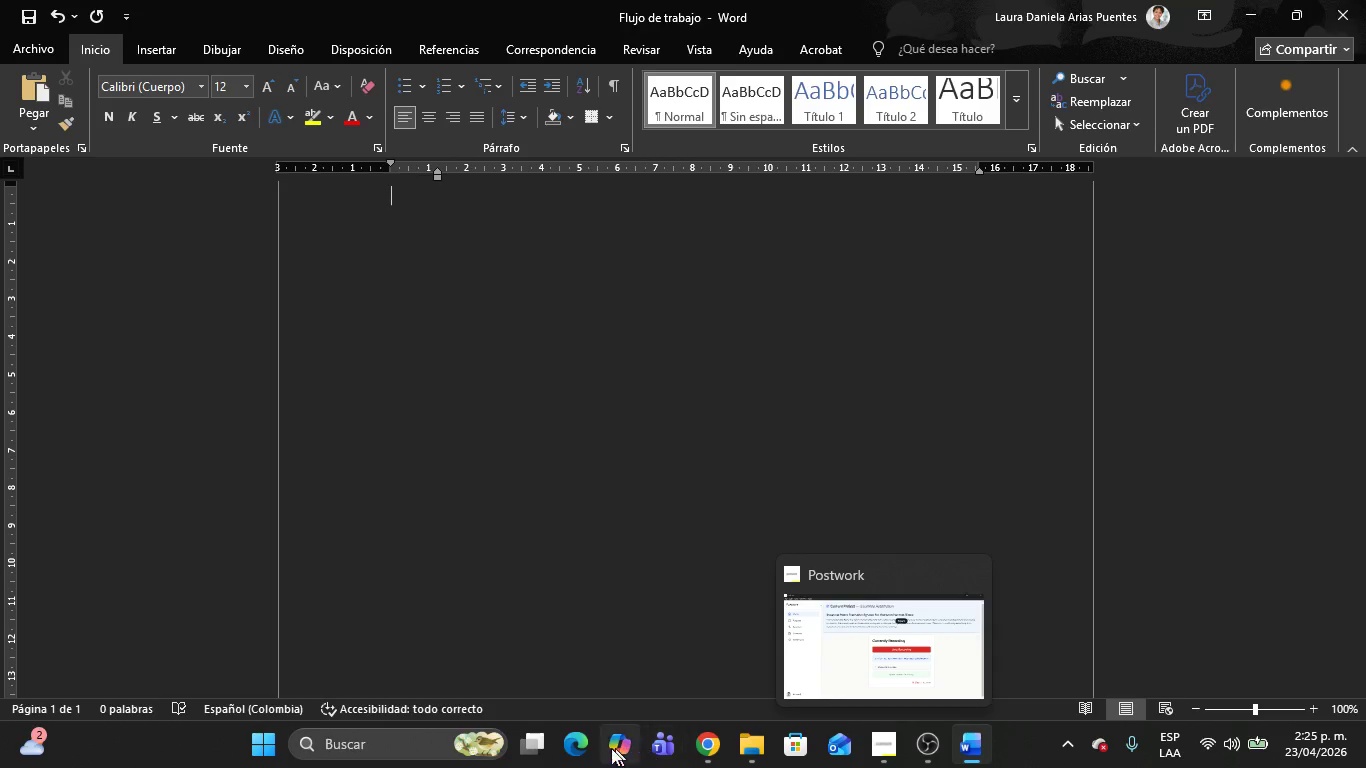 
left_click([714, 744])
 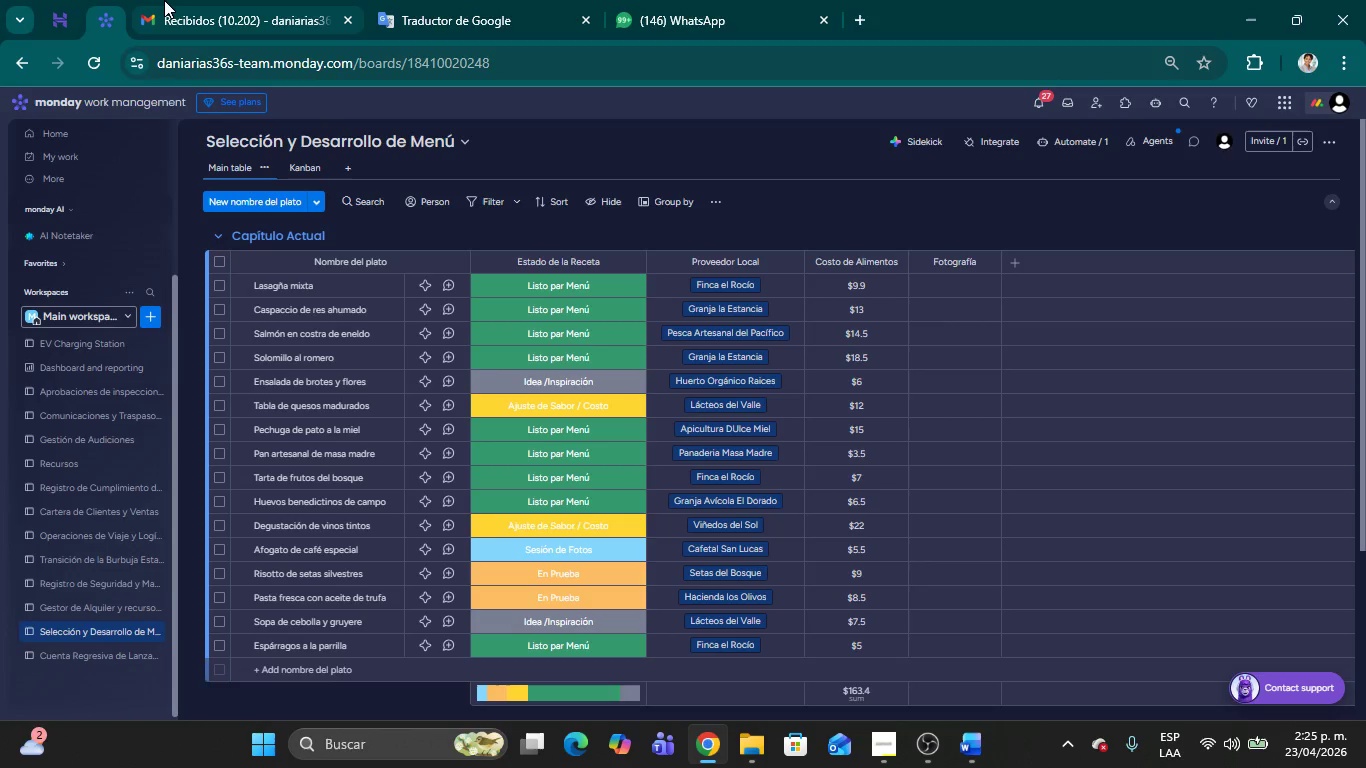 
key(Meta+Shift+ShiftLeft)
 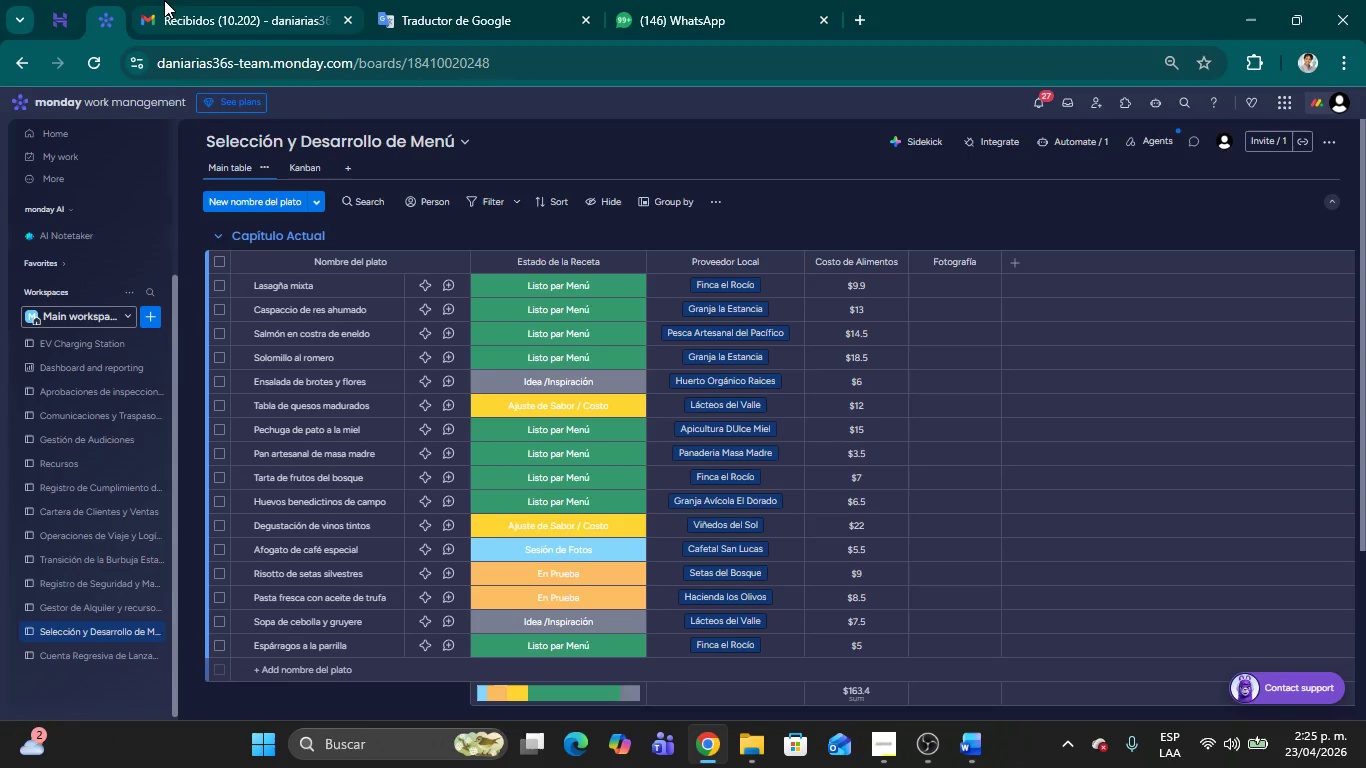 
key(Meta+Shift+S)
 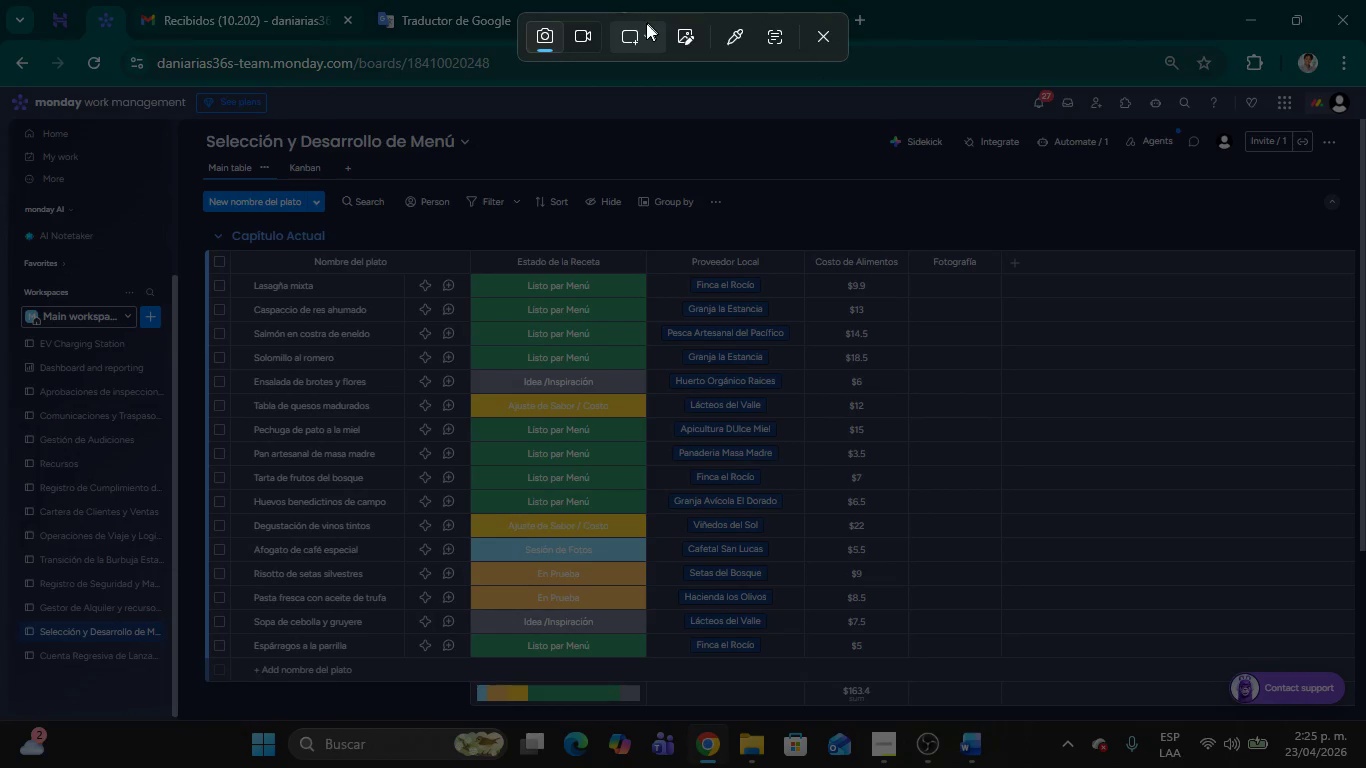 
key(Escape)
 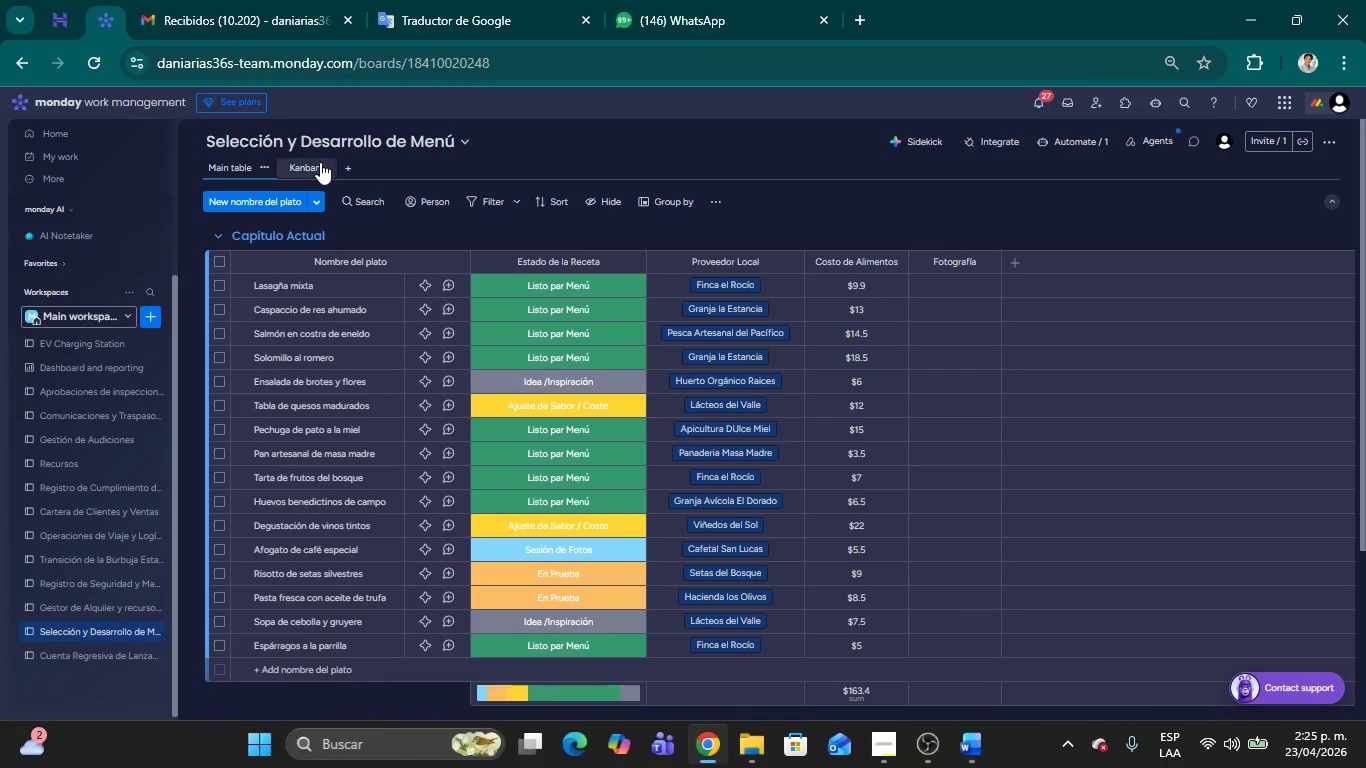 
left_click([309, 167])
 